 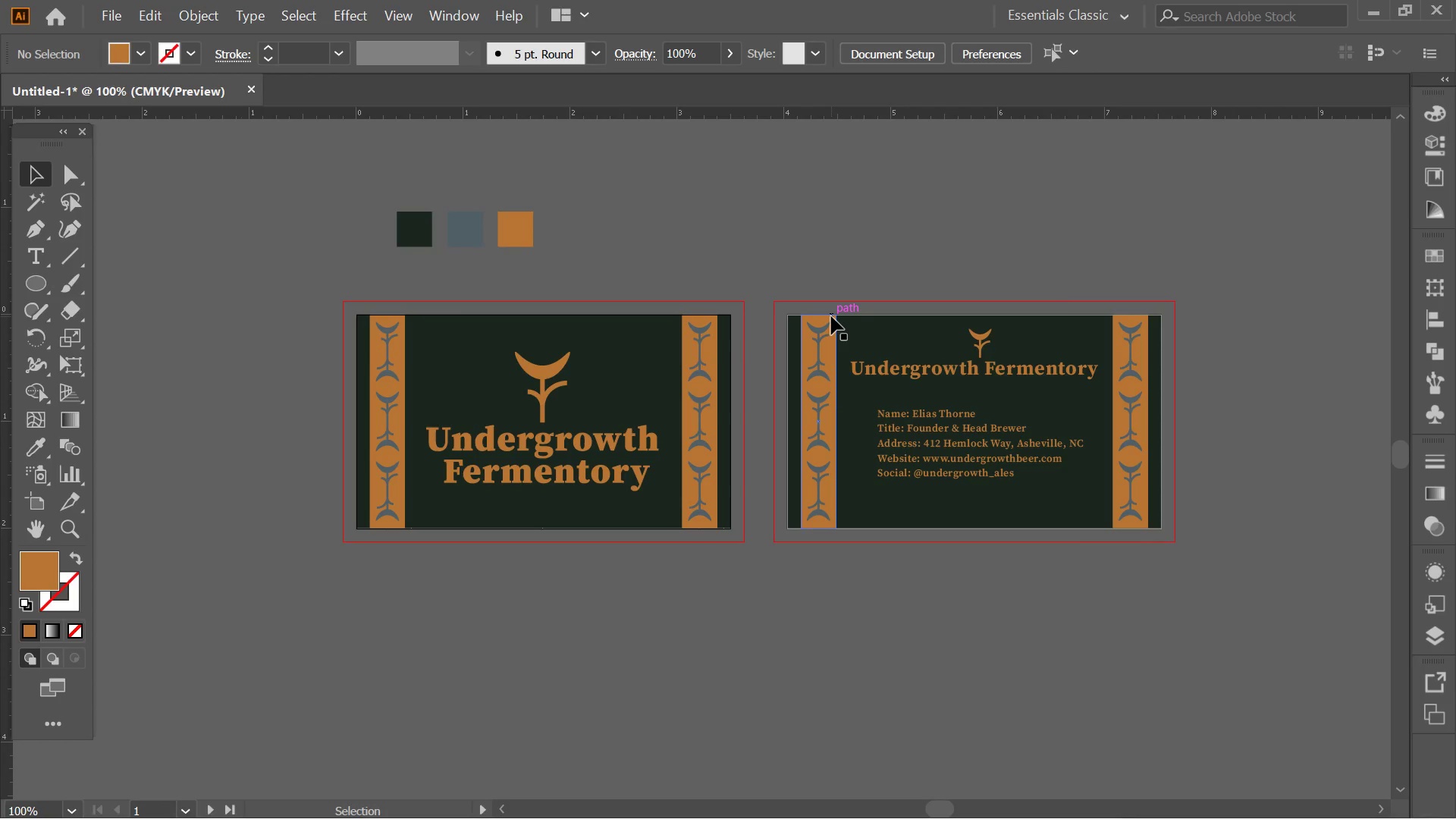 
hold_key(key=AltLeft, duration=0.45)
scroll: coordinate [807, 401], scroll_direction: up, amount: 2.0
 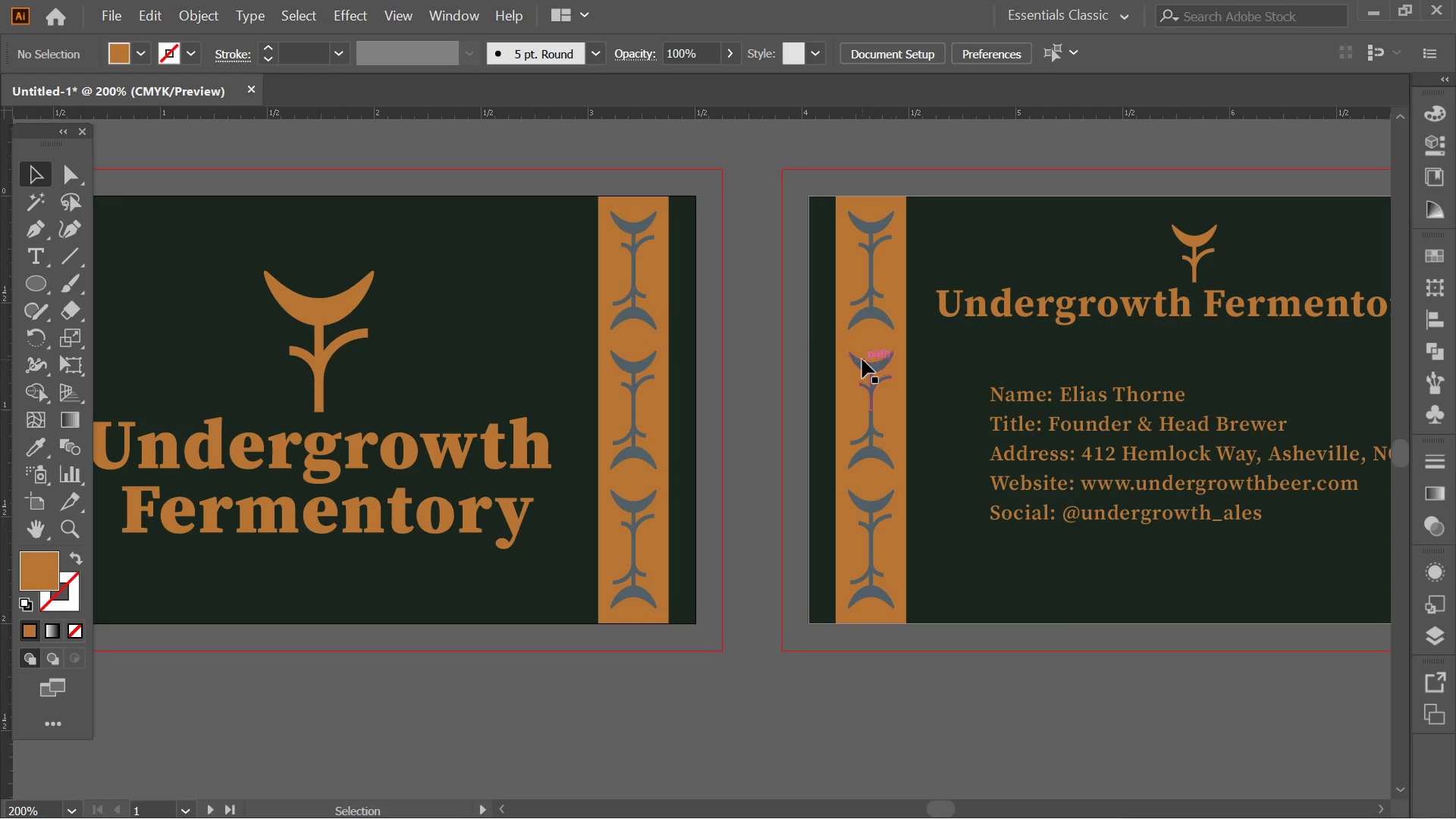 
left_click([865, 359])
 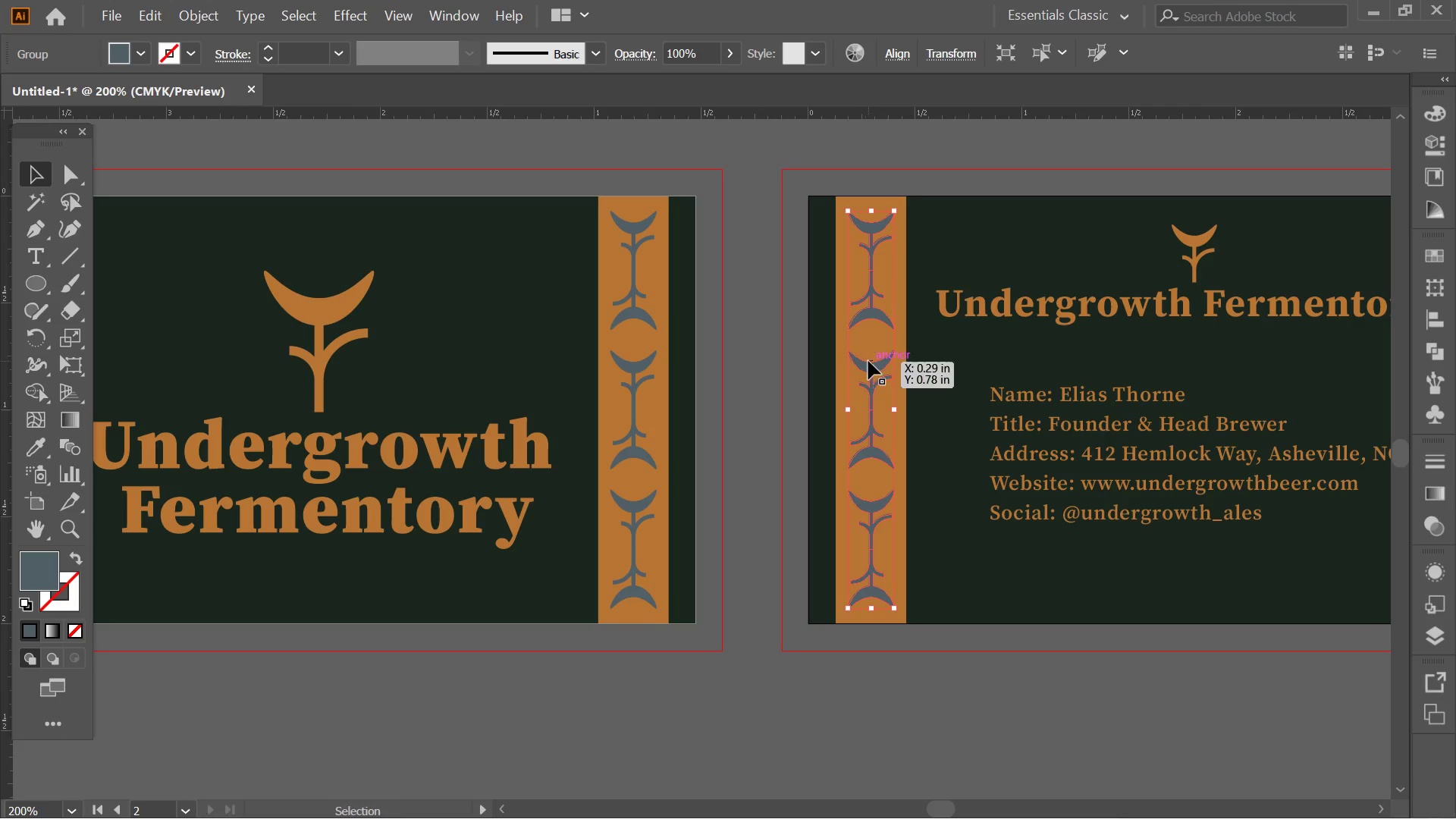 
hold_key(key=AltLeft, duration=0.61)
scroll: coordinate [868, 361], scroll_direction: down, amount: 2.0
 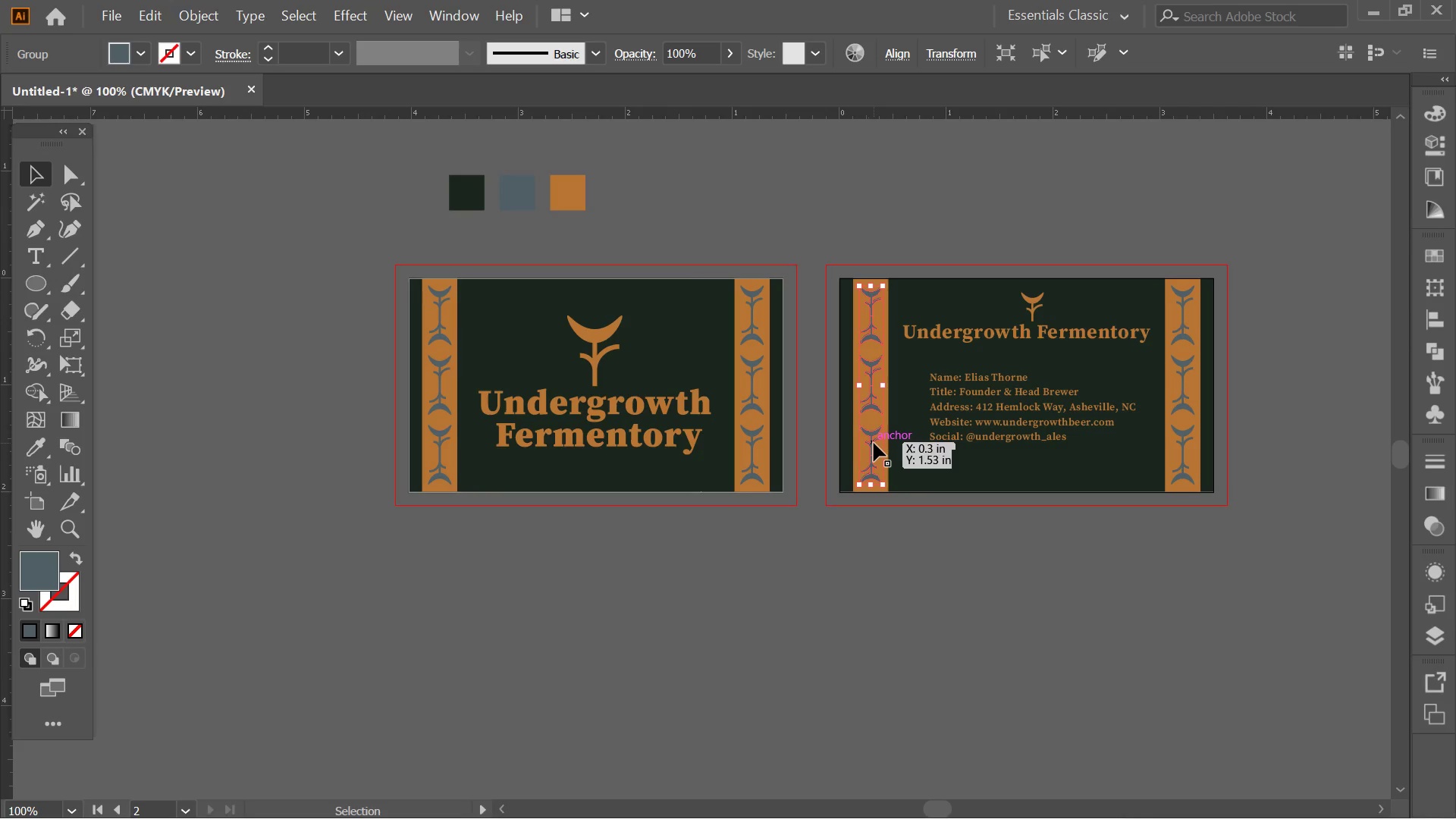 
wait(22.81)
 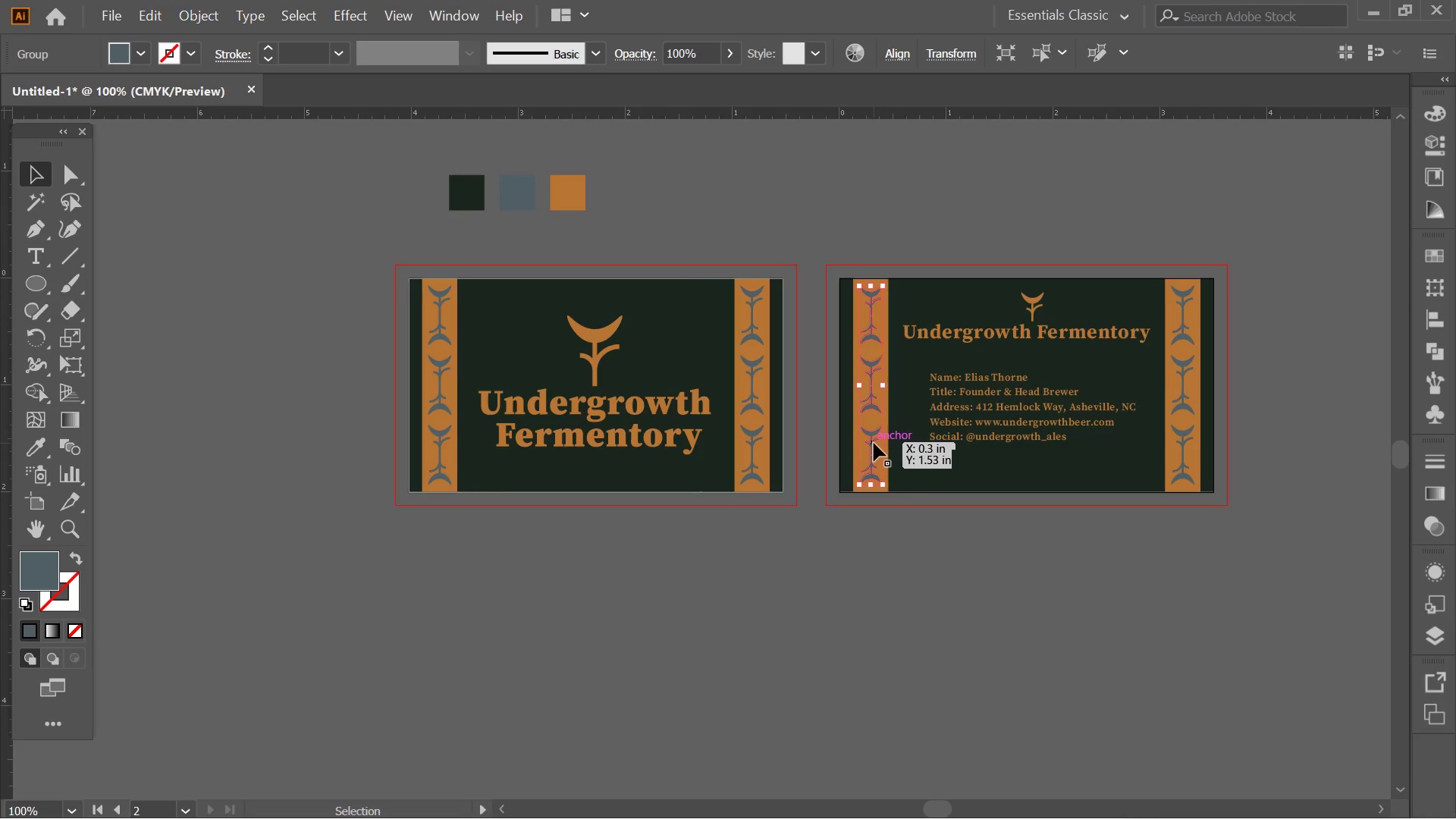 
left_click([507, 184])
 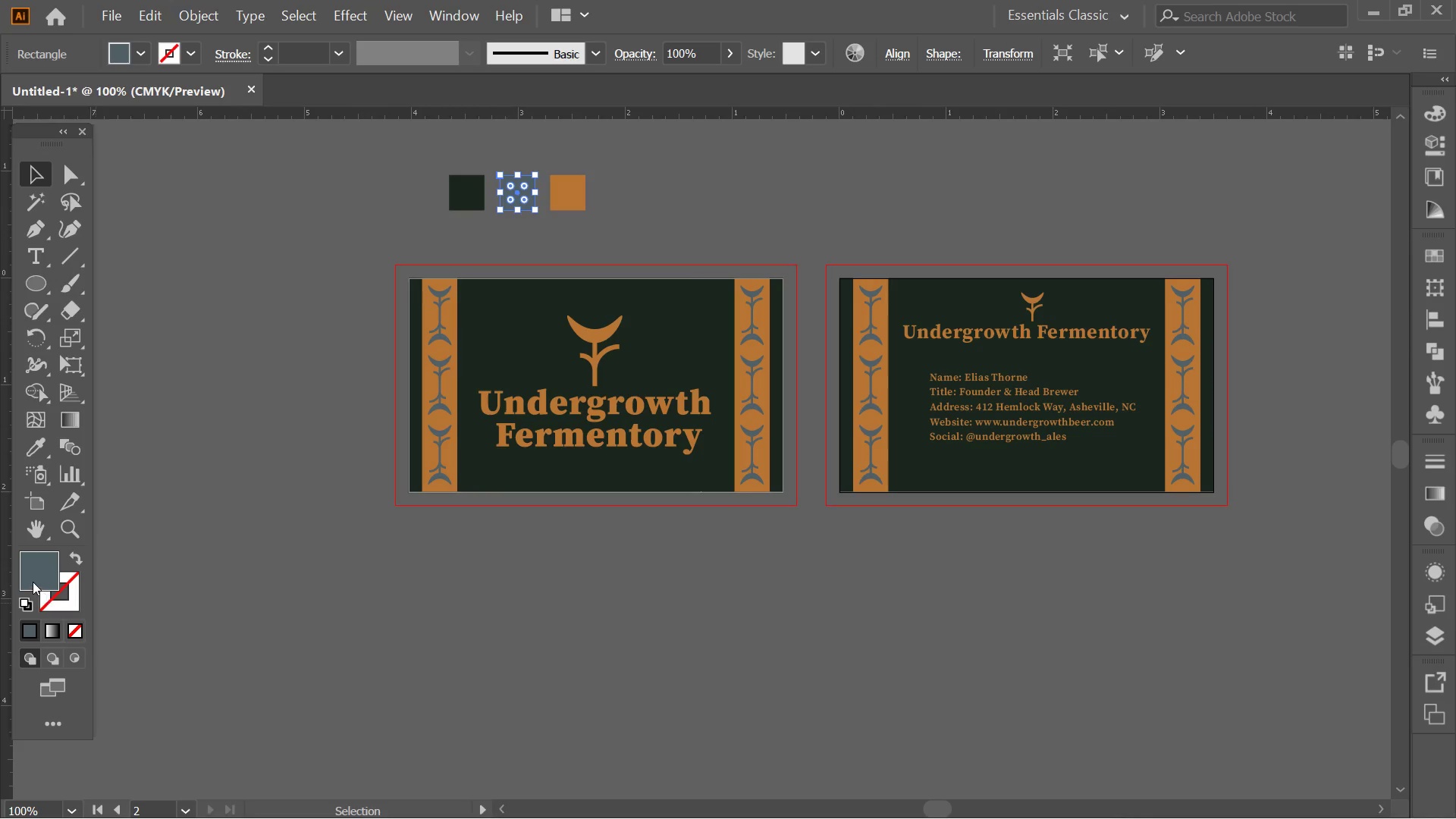 
double_click([31, 578])
 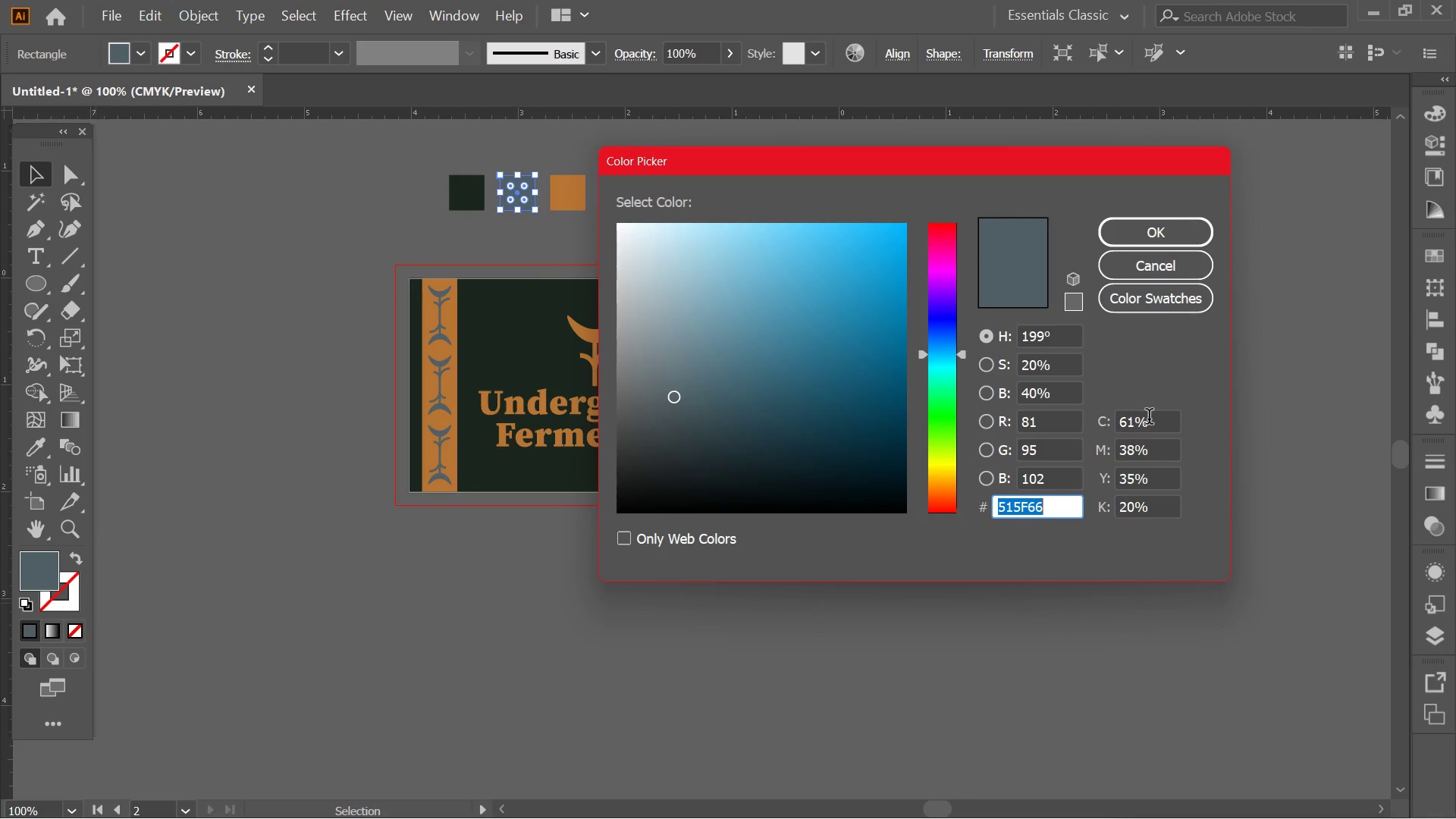 
wait(5.45)
 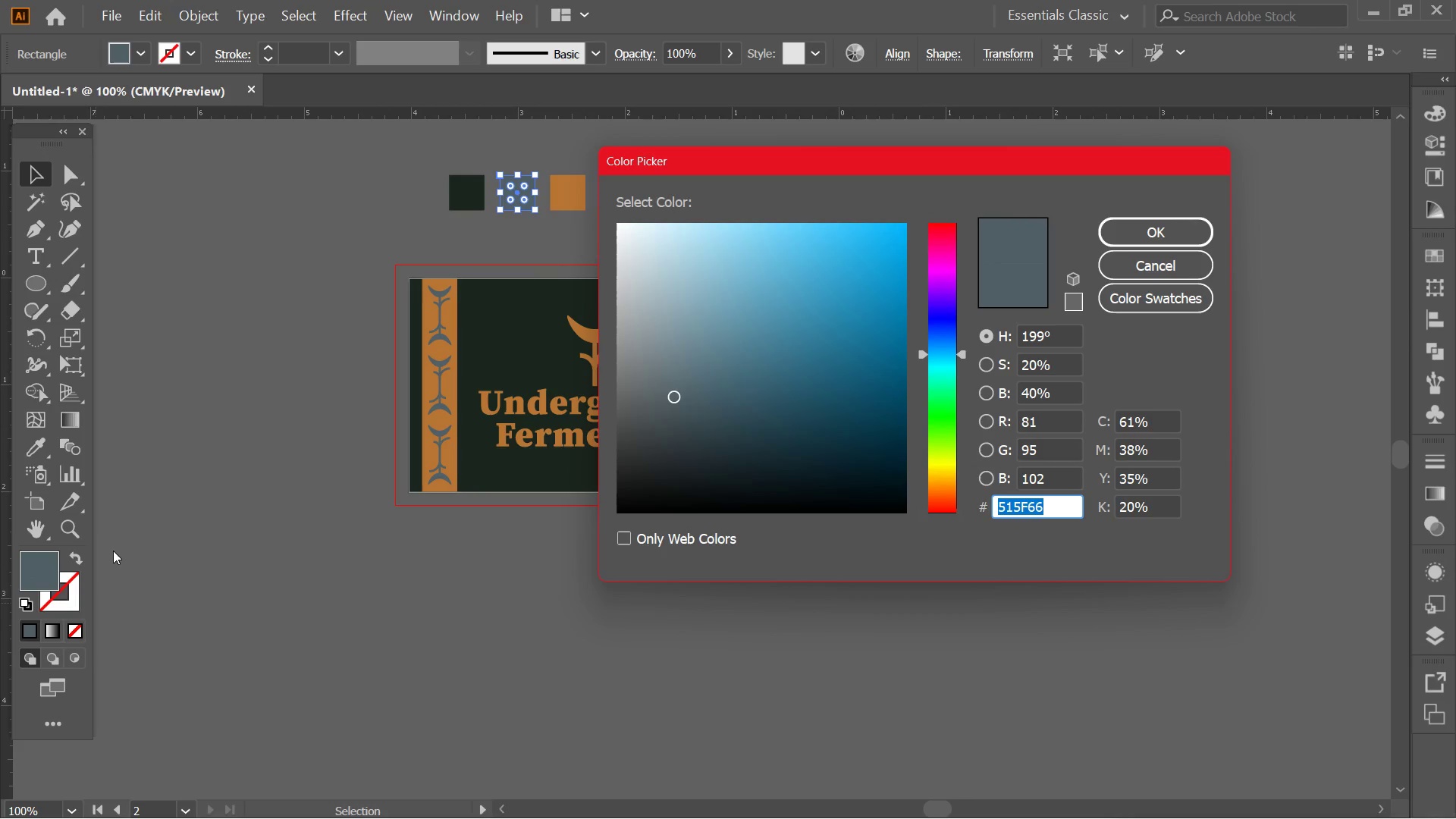 
left_click([1132, 421])
 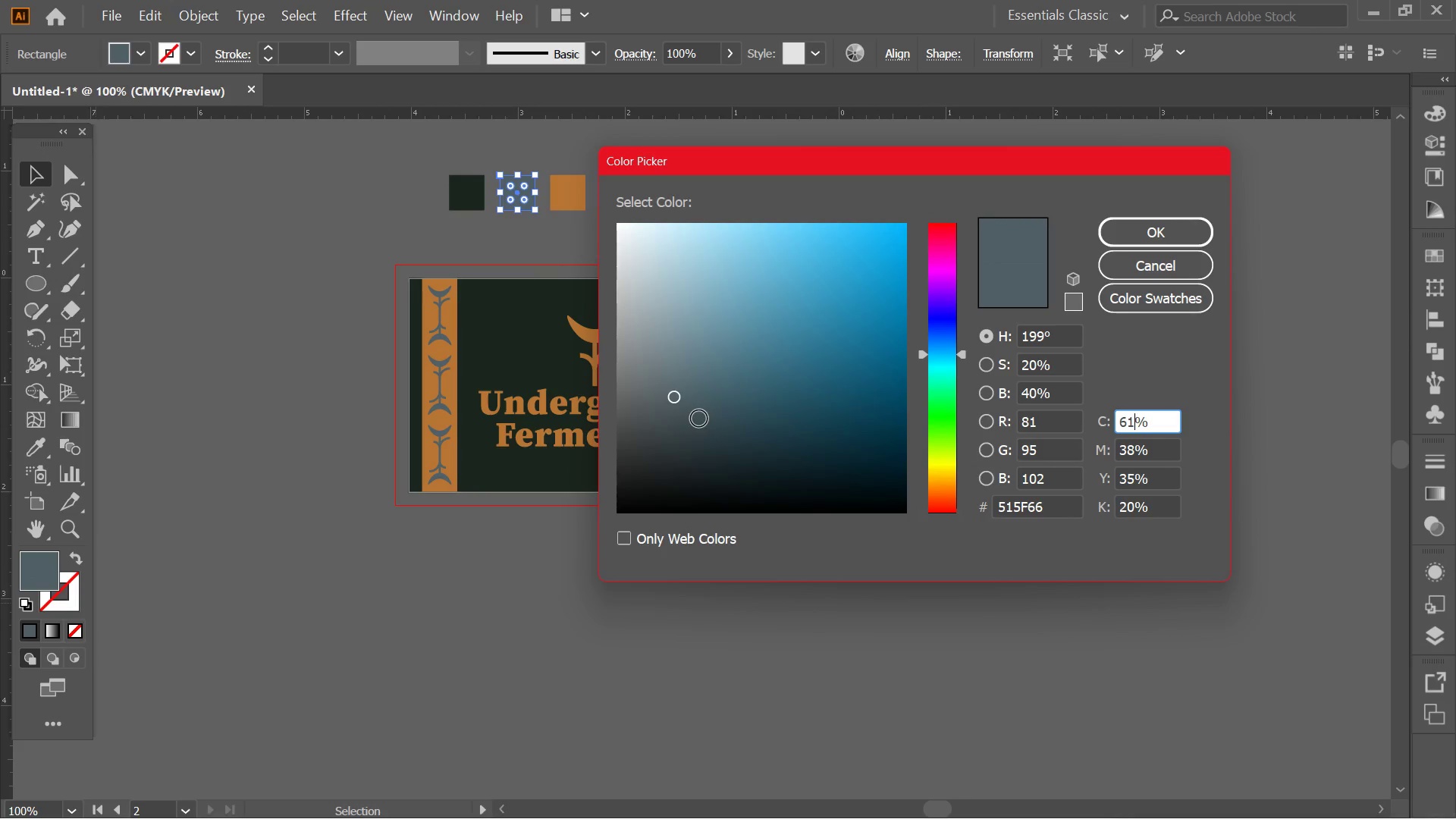 
left_click_drag(start_coordinate=[678, 398], to_coordinate=[687, 432])
 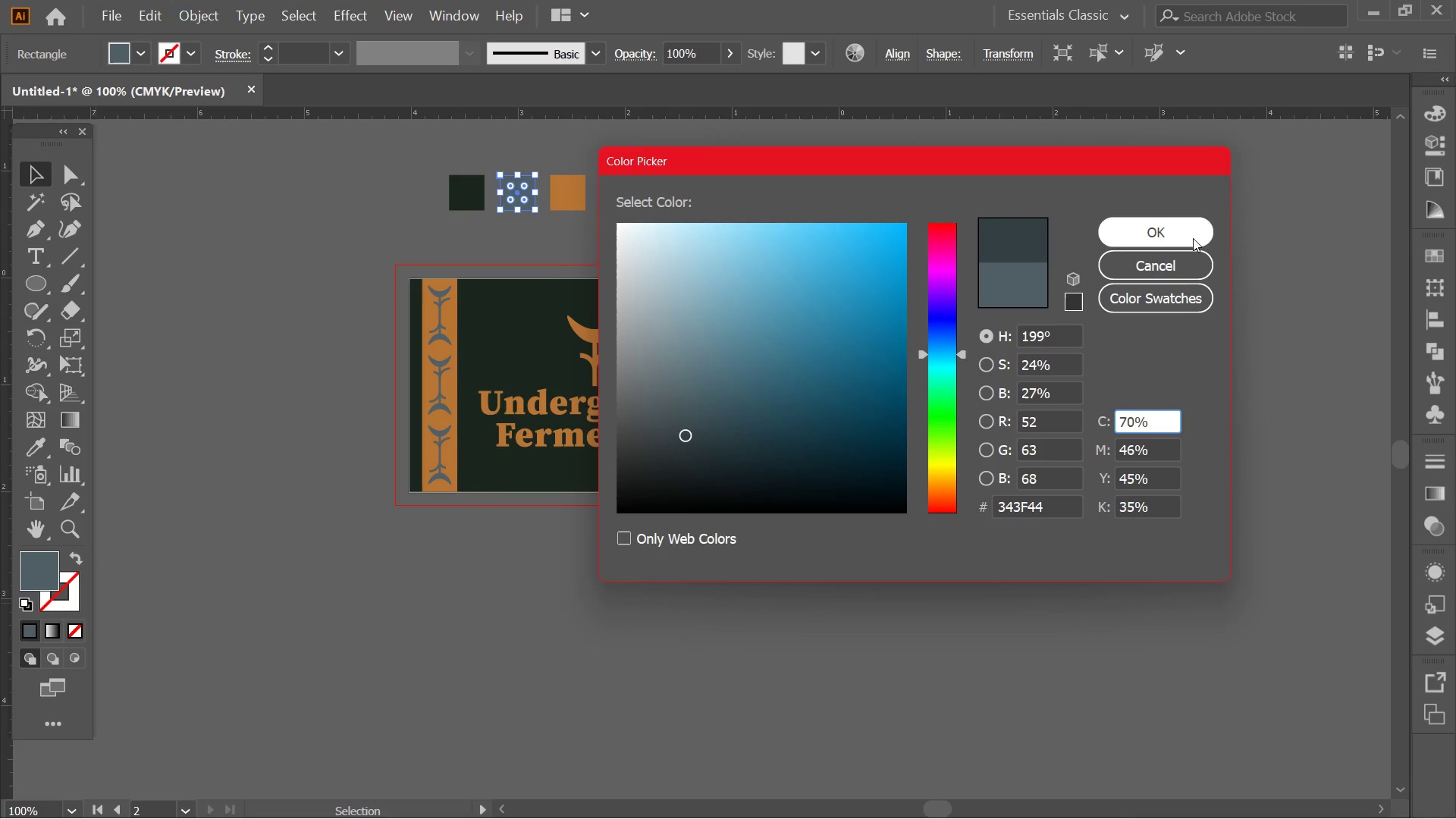 
left_click([1190, 235])
 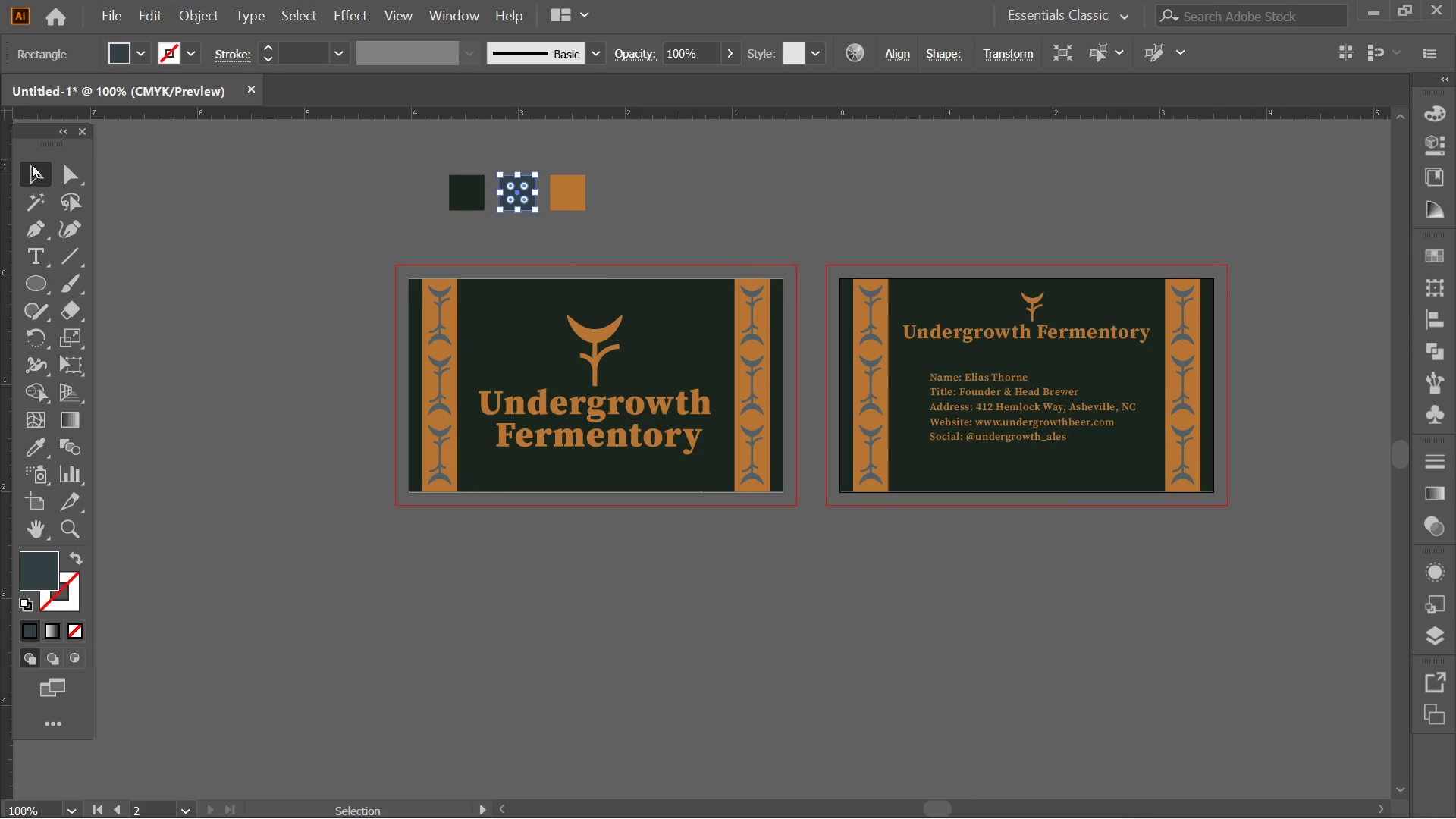 
double_click([271, 243])
 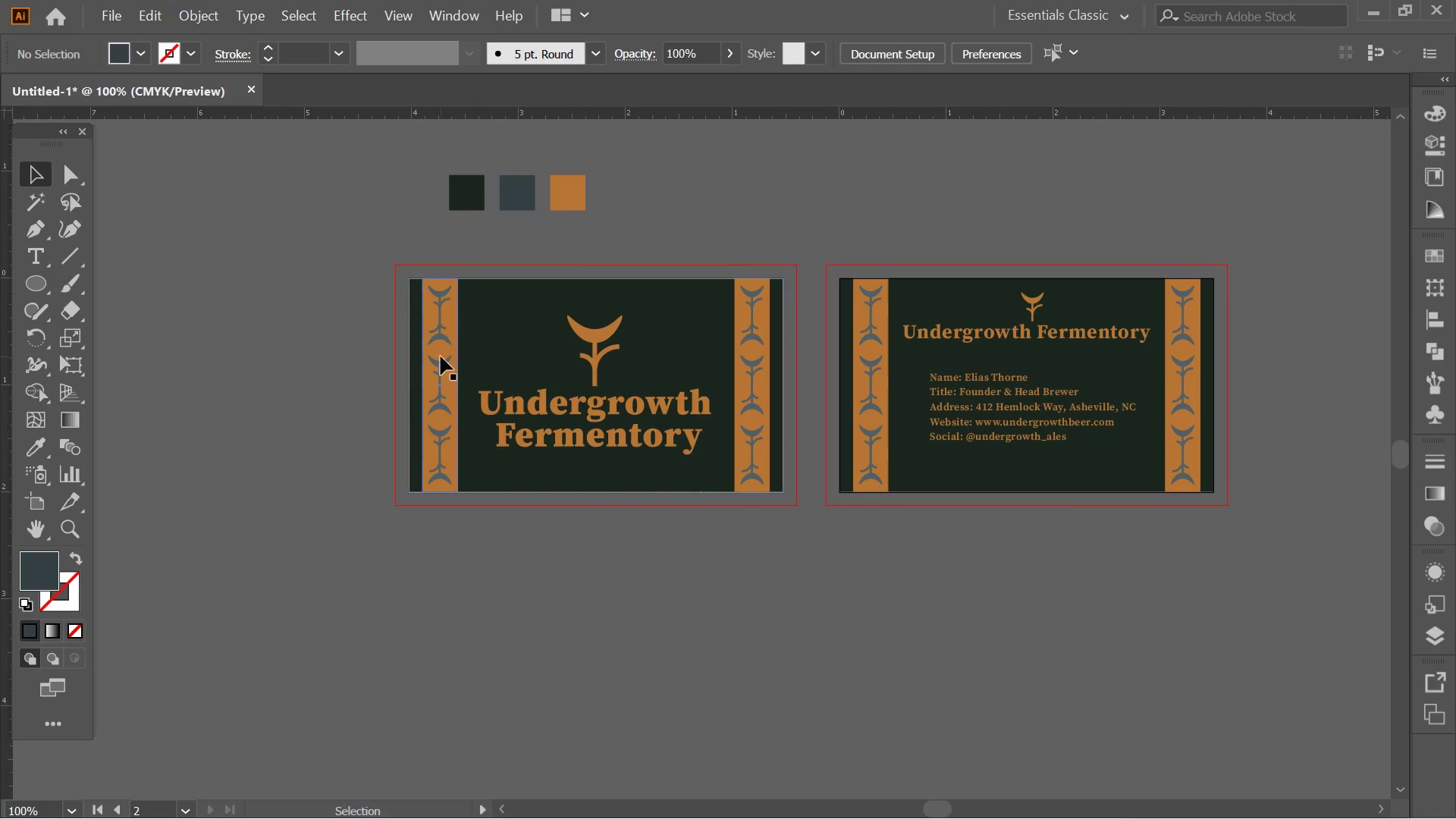 
left_click([434, 323])
 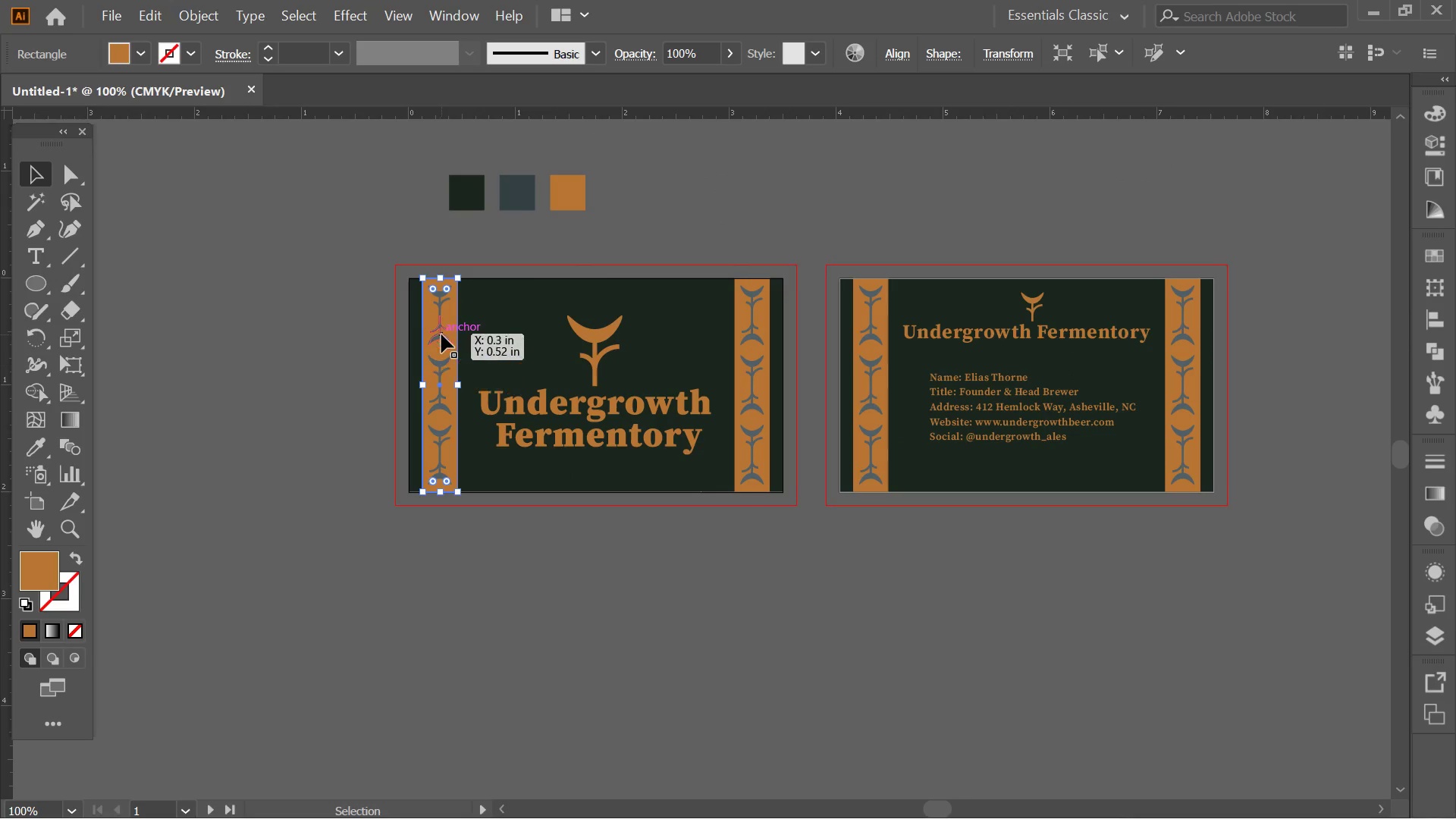 
left_click([441, 334])
 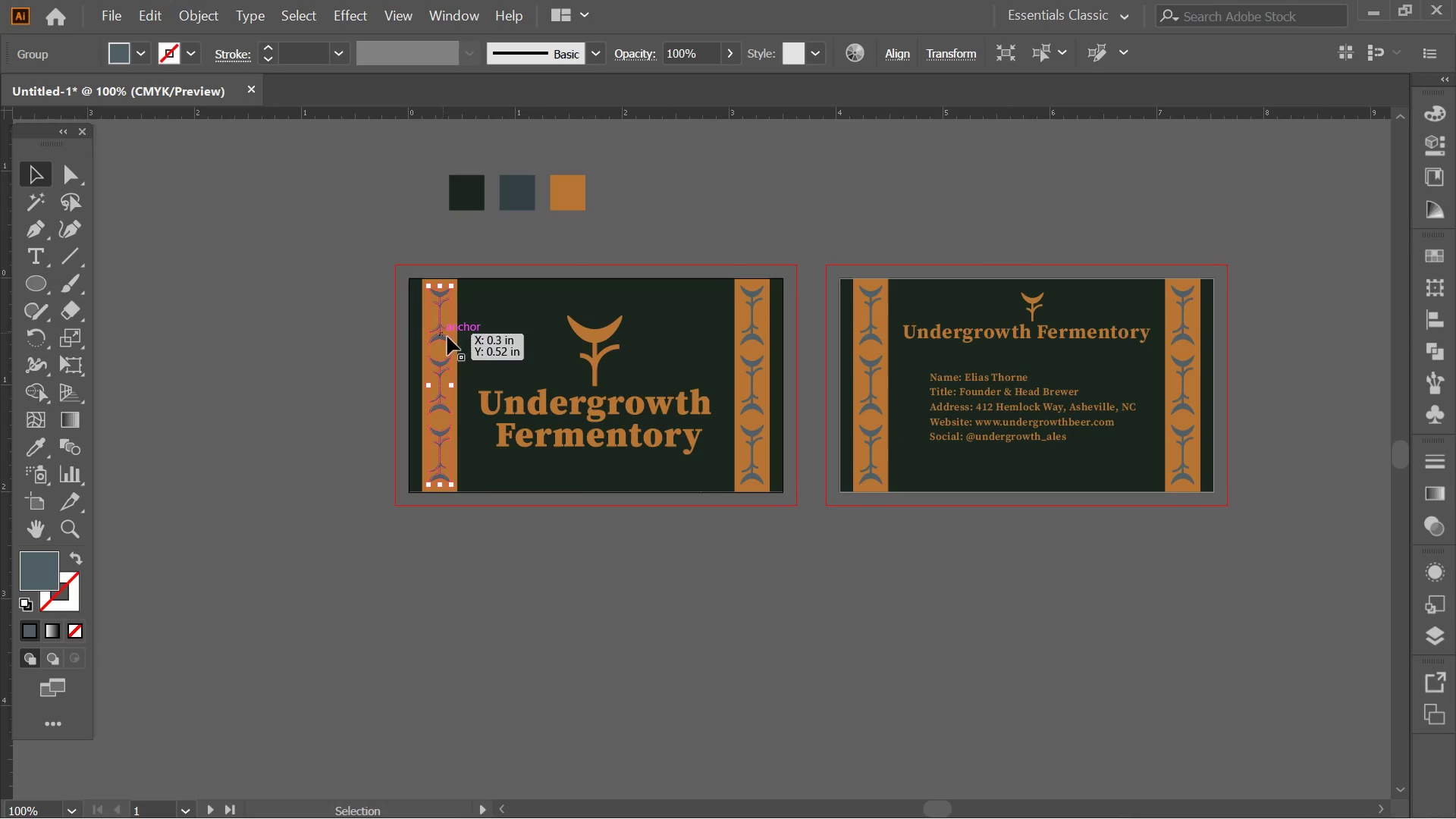 
hold_key(key=ShiftLeft, duration=0.83)
 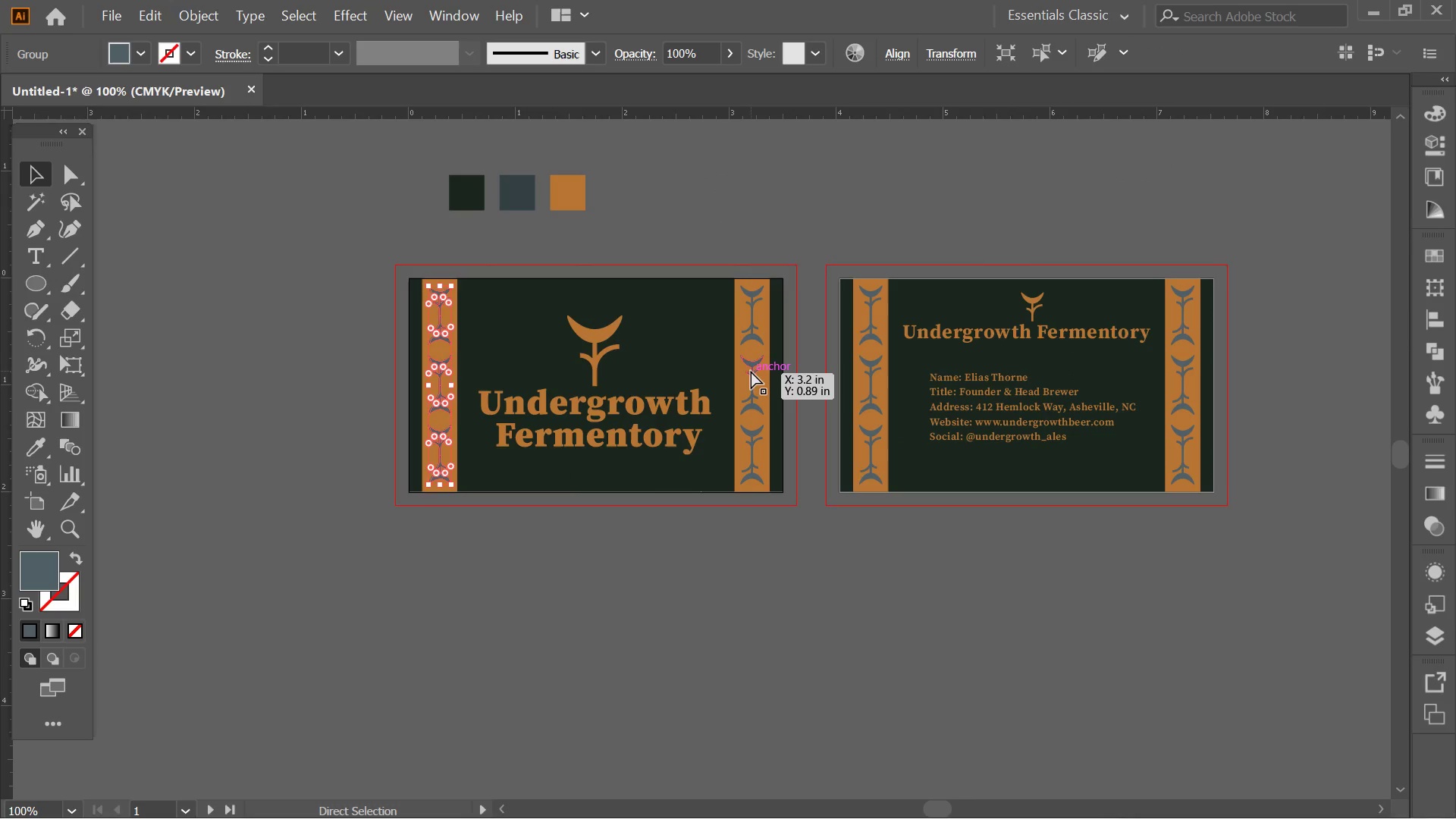 
hold_key(key=ControlLeft, duration=0.69)
left_click([751, 371])
 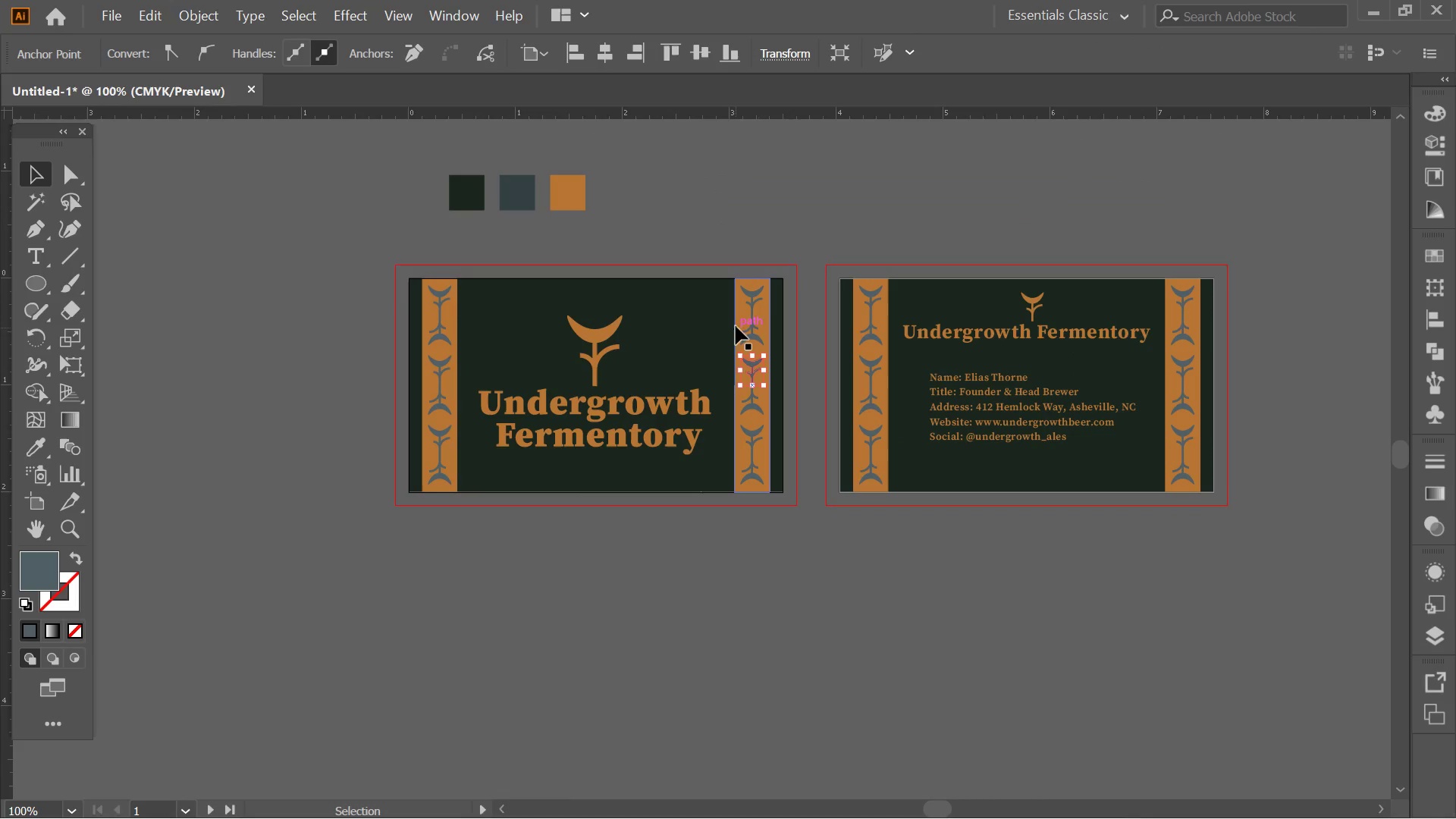 
left_click([748, 323])
 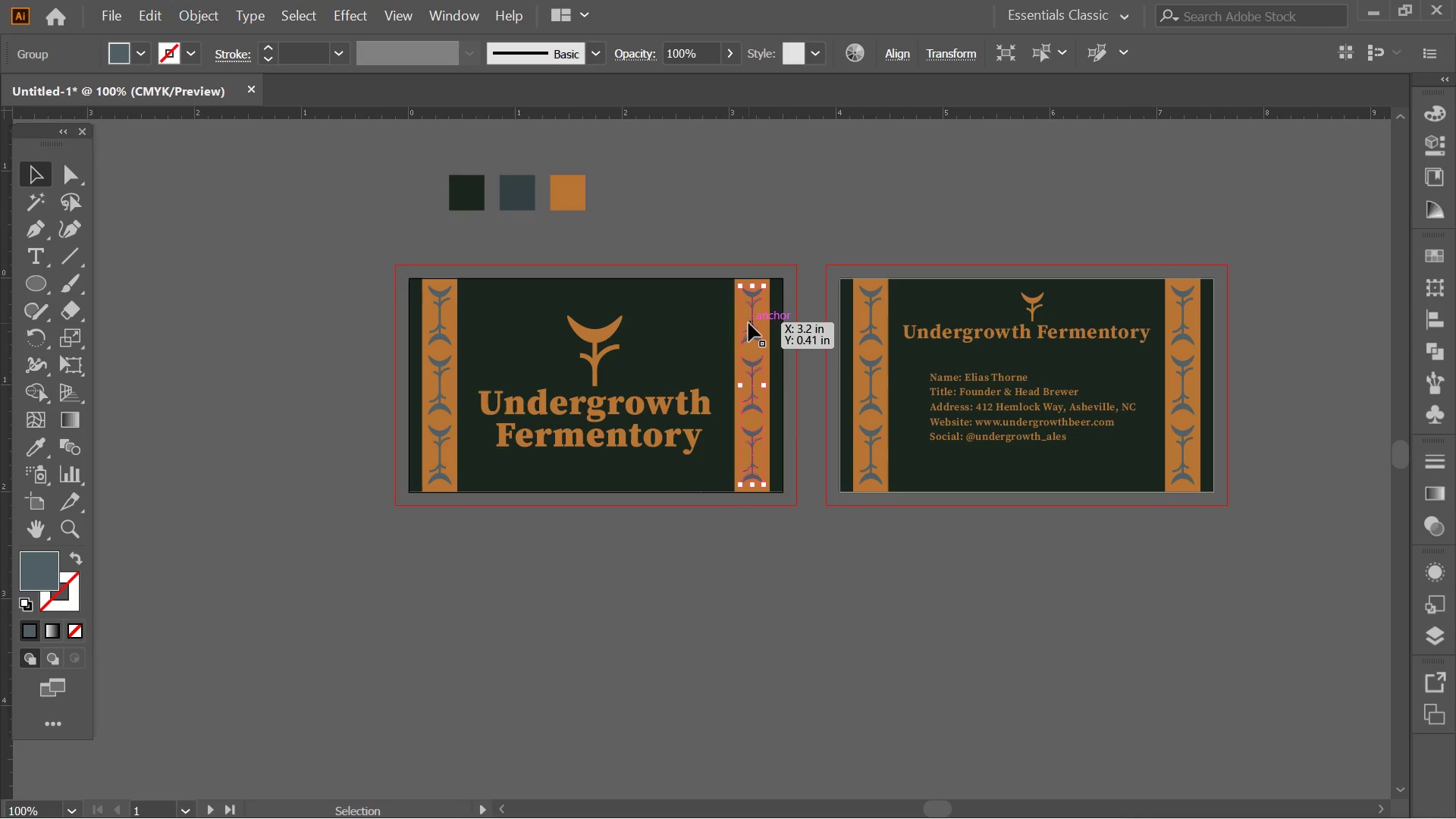 
hold_key(key=ControlLeft, duration=1.39)
left_click([453, 339])
 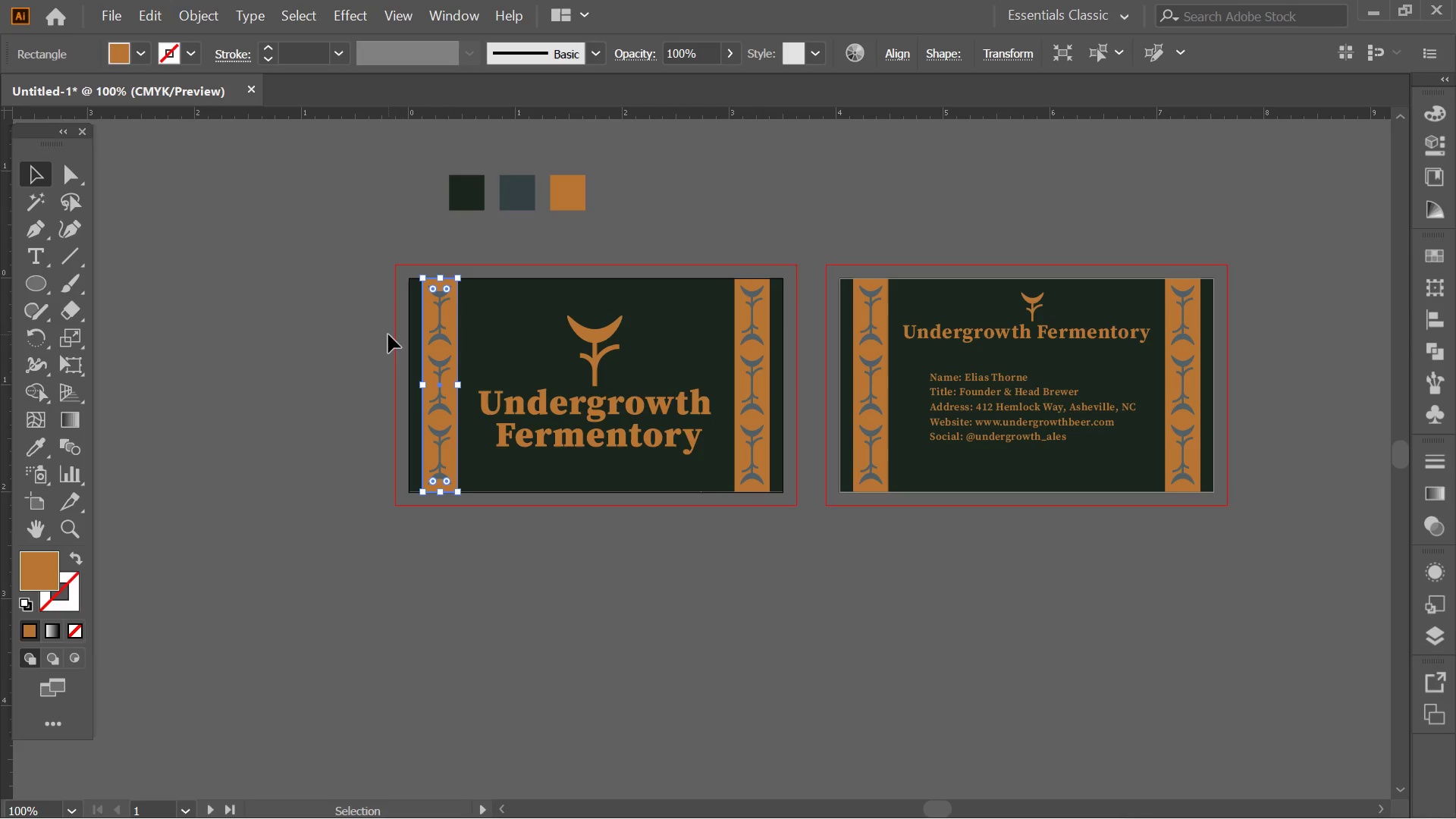 
left_click([388, 334])
 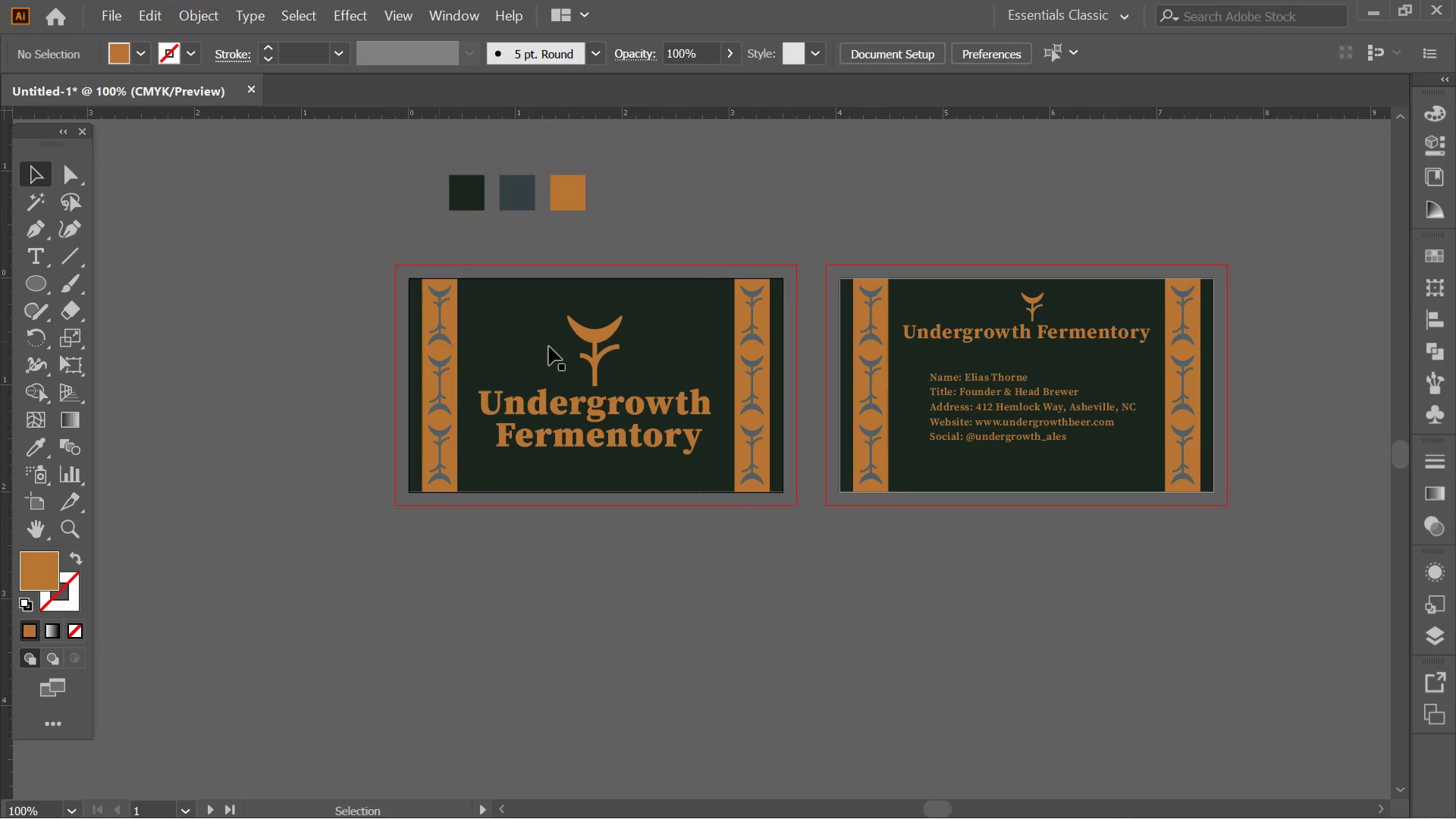 
key(Alt+AltLeft)
 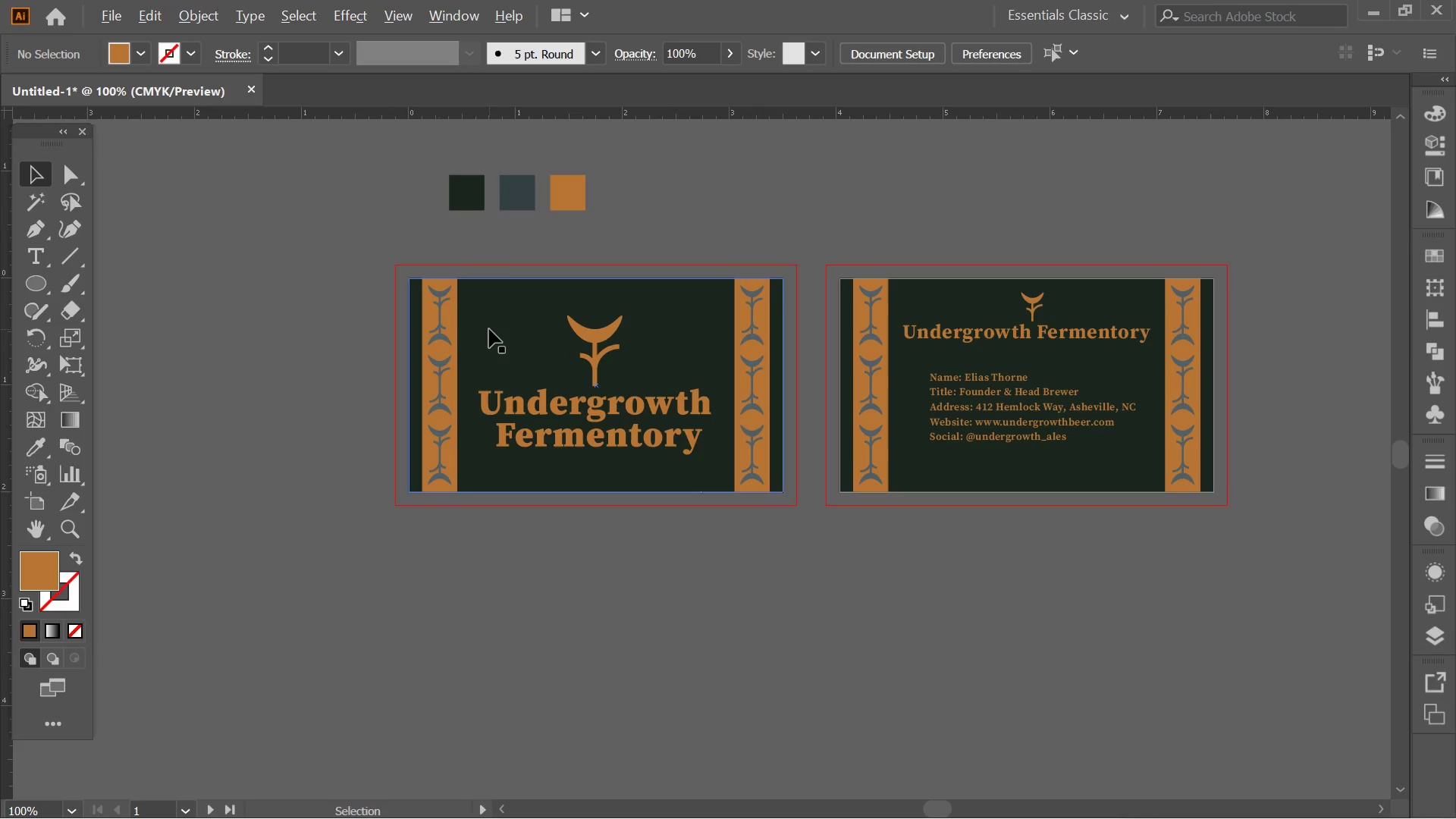 
hold_key(key=ControlLeft, duration=0.81)
 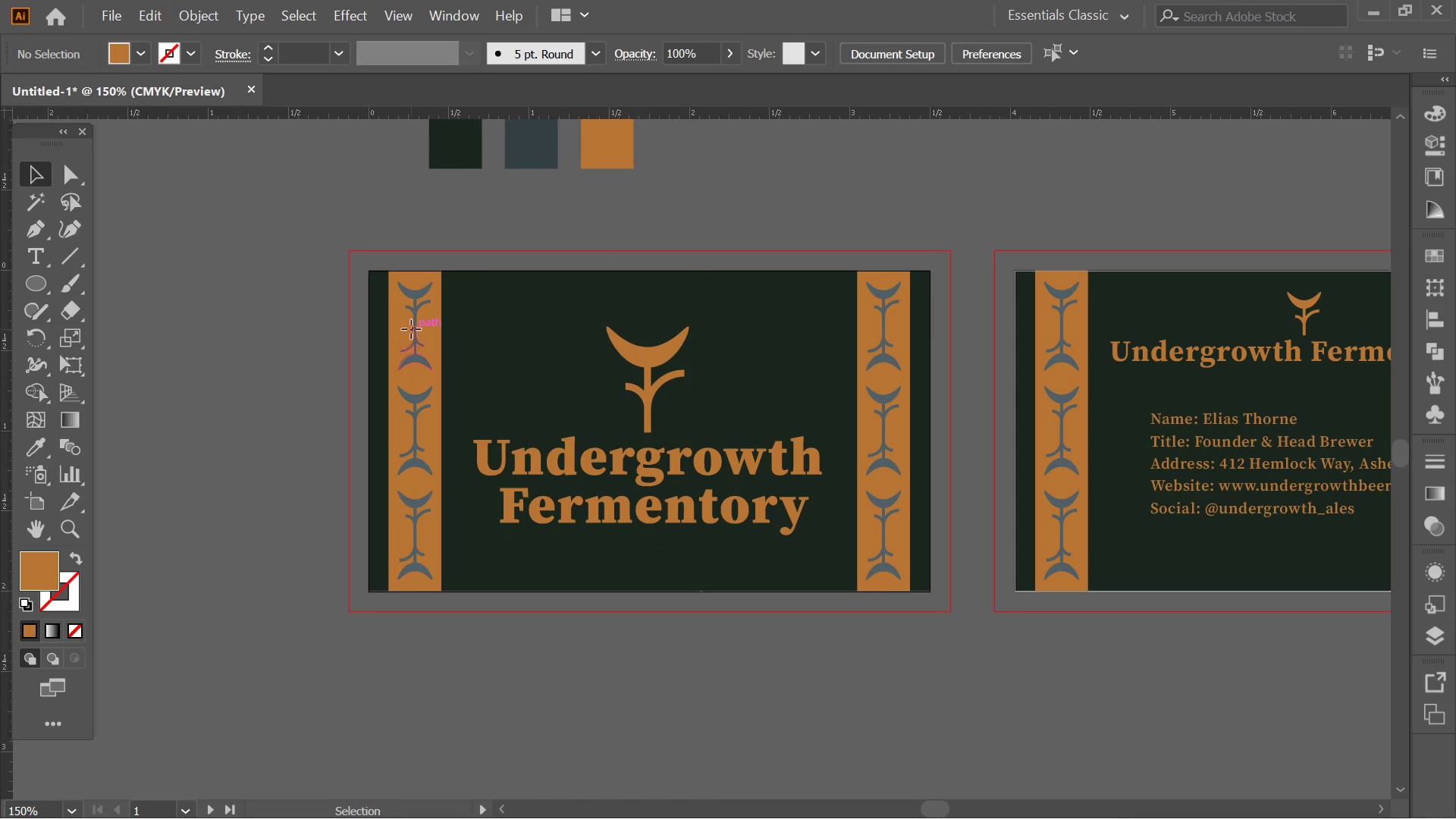 
scroll: coordinate [488, 328], scroll_direction: up, amount: 2.0
 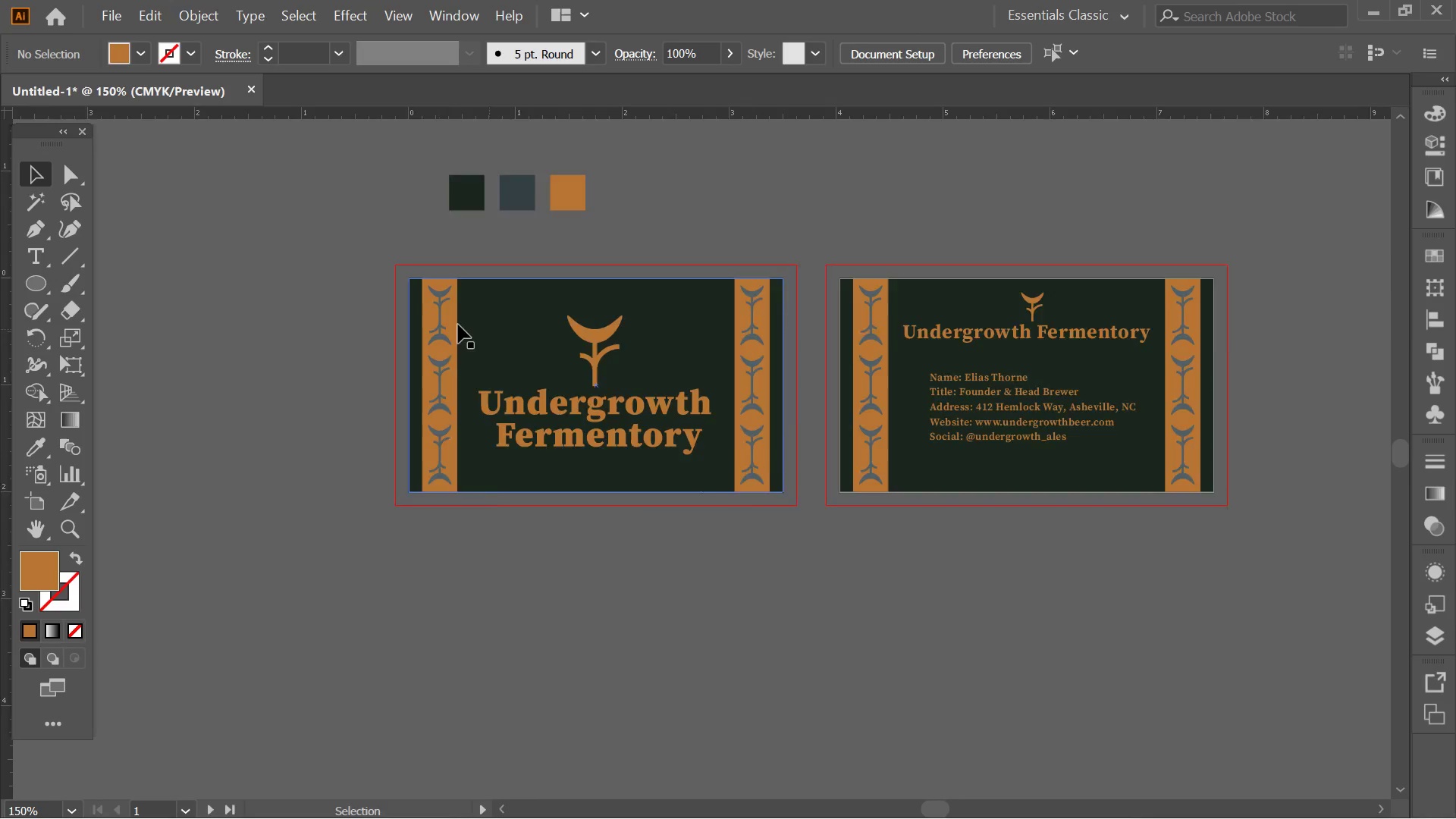 
left_click([411, 329])
 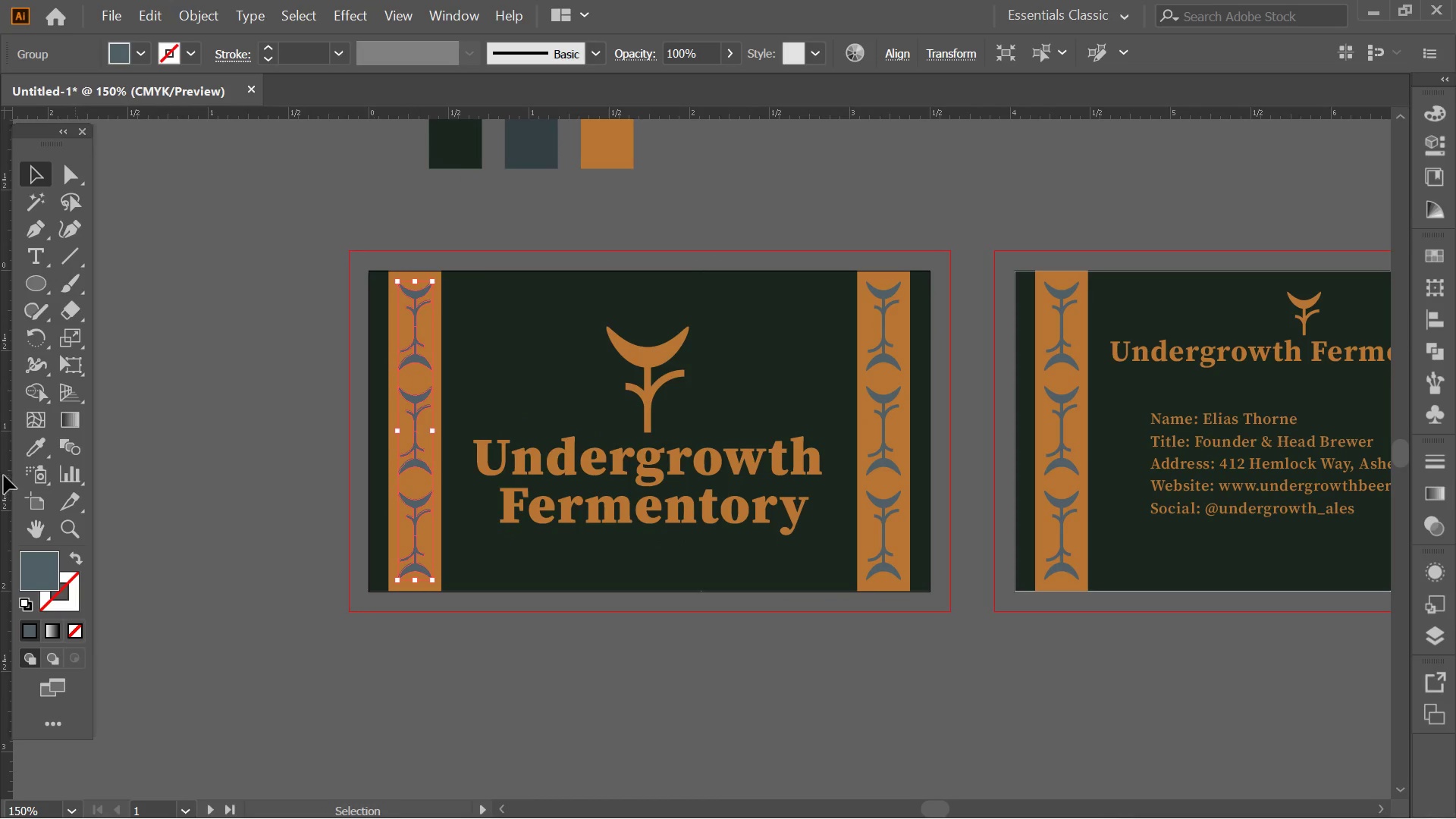 
left_click([24, 437])
 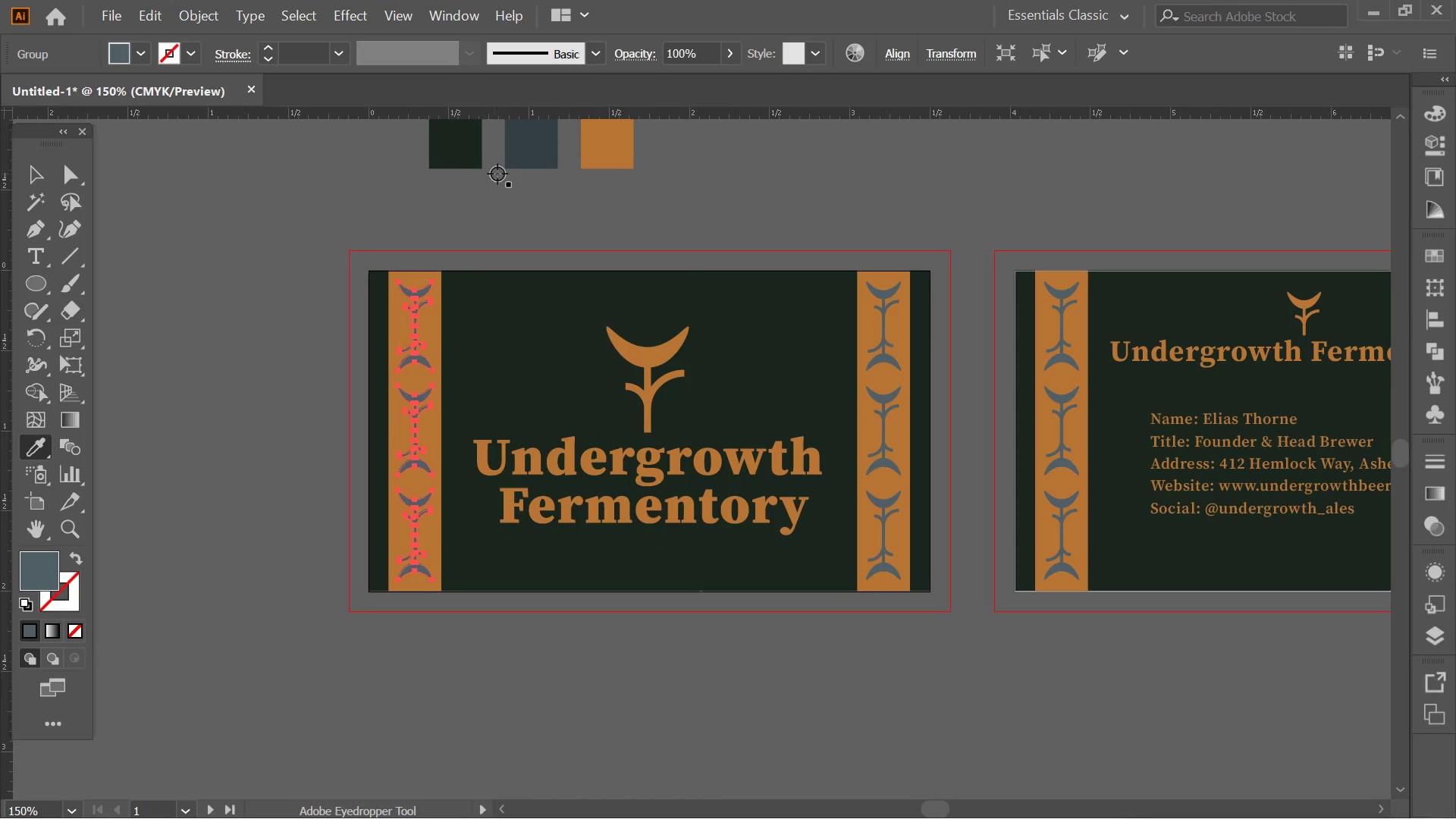 
left_click([532, 171])
 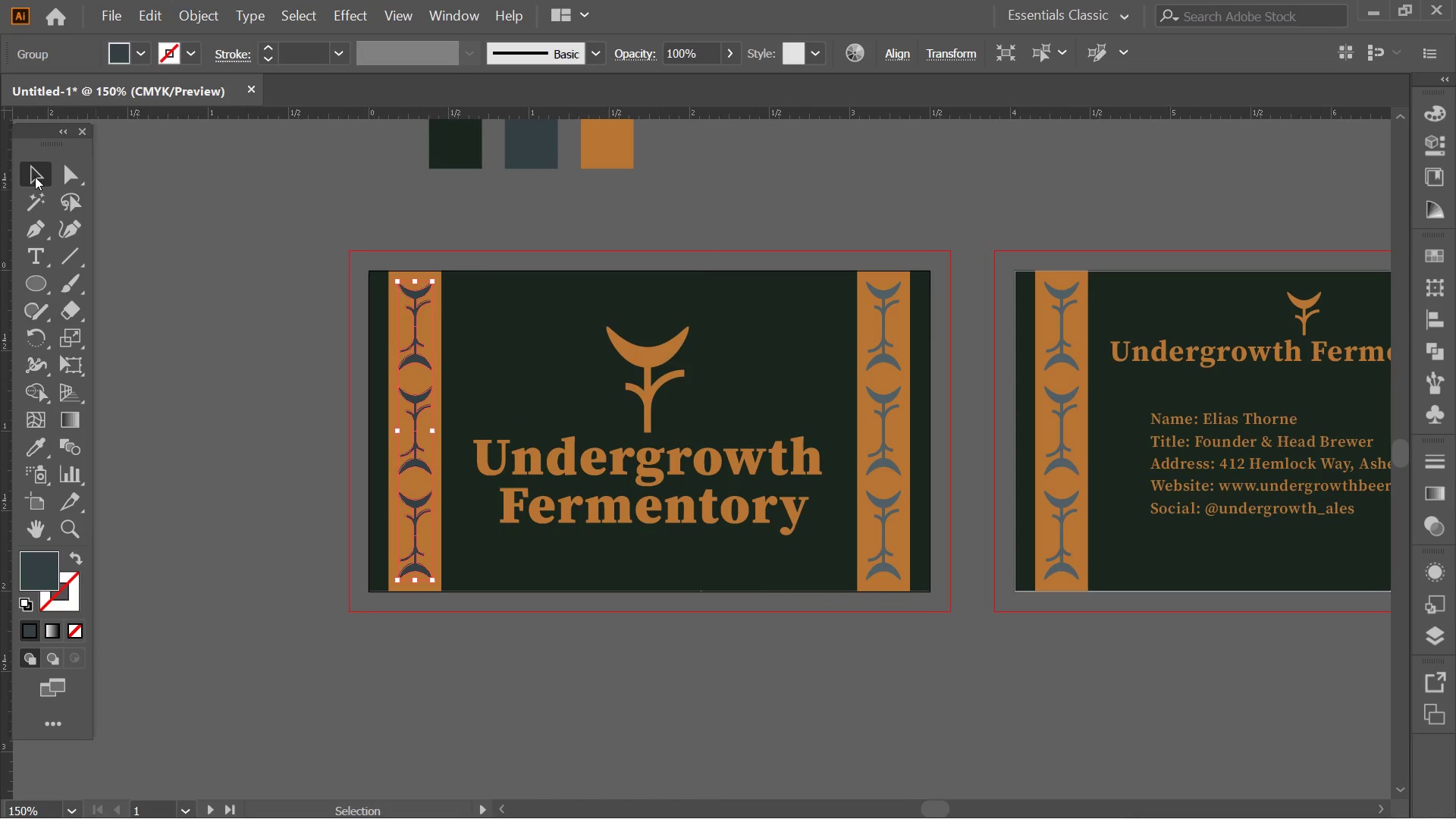 
double_click([259, 194])
 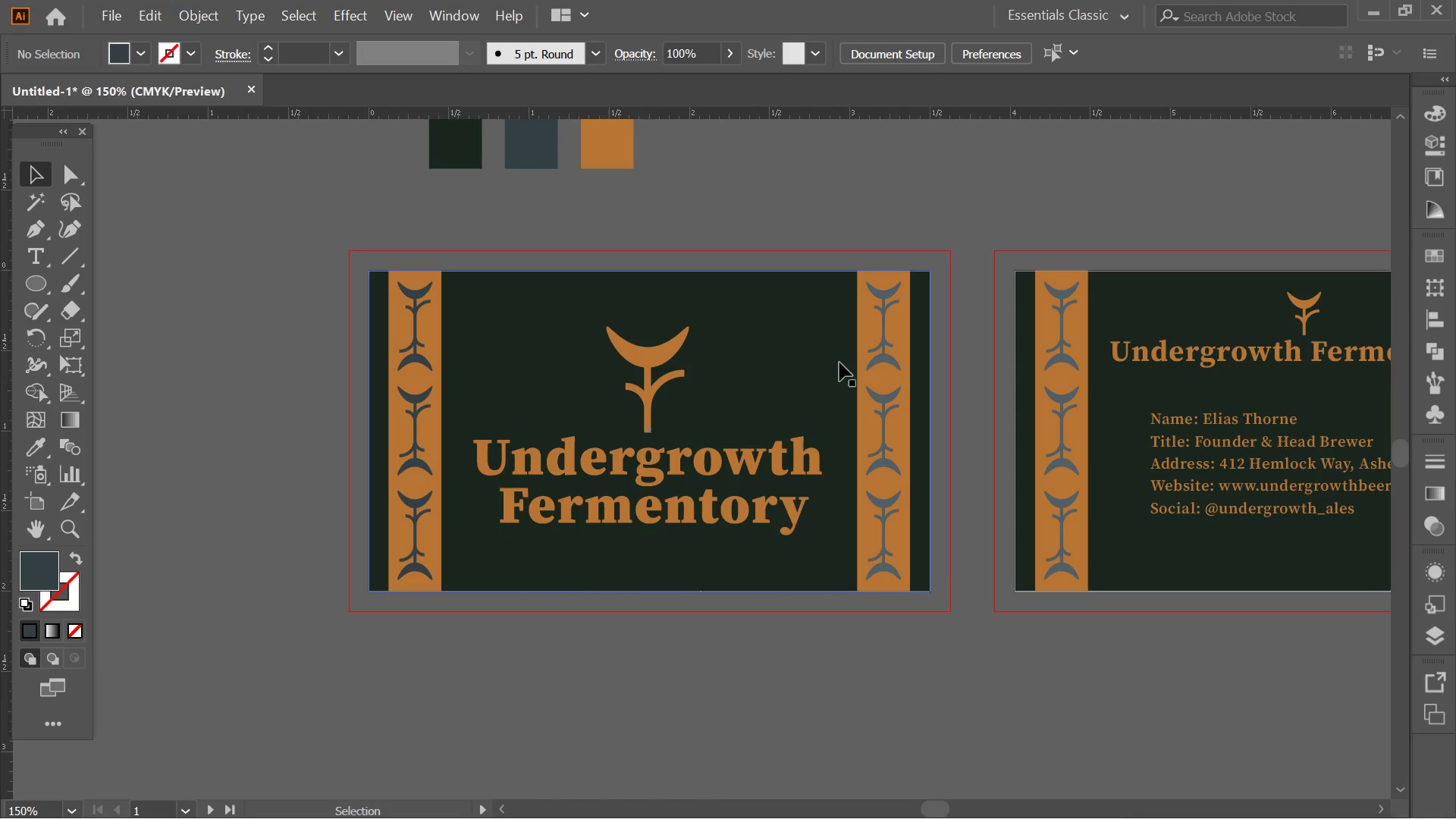 
hold_key(key=ControlLeft, duration=1.03)
left_click([885, 399])
 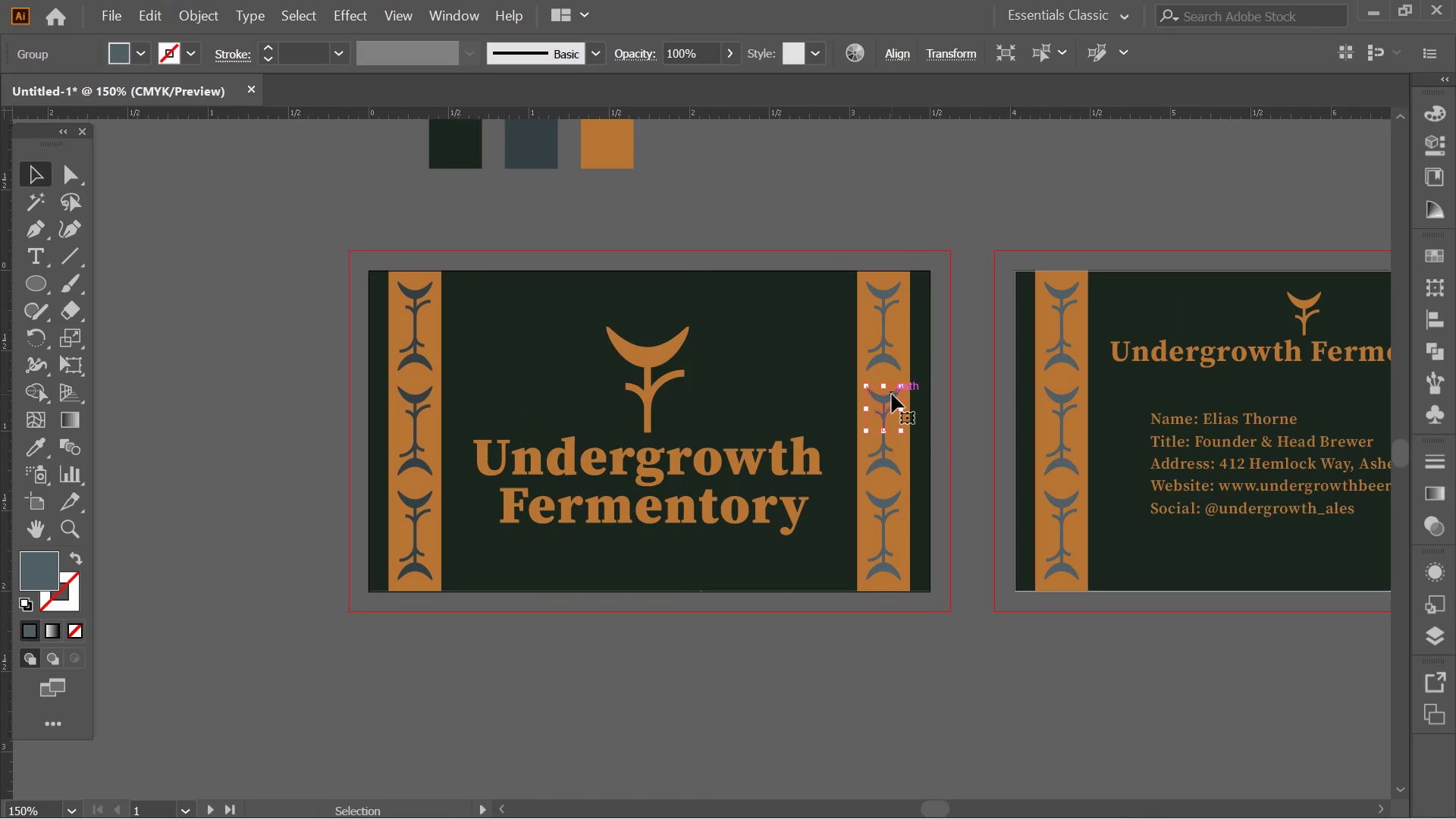 
left_click([950, 263])
 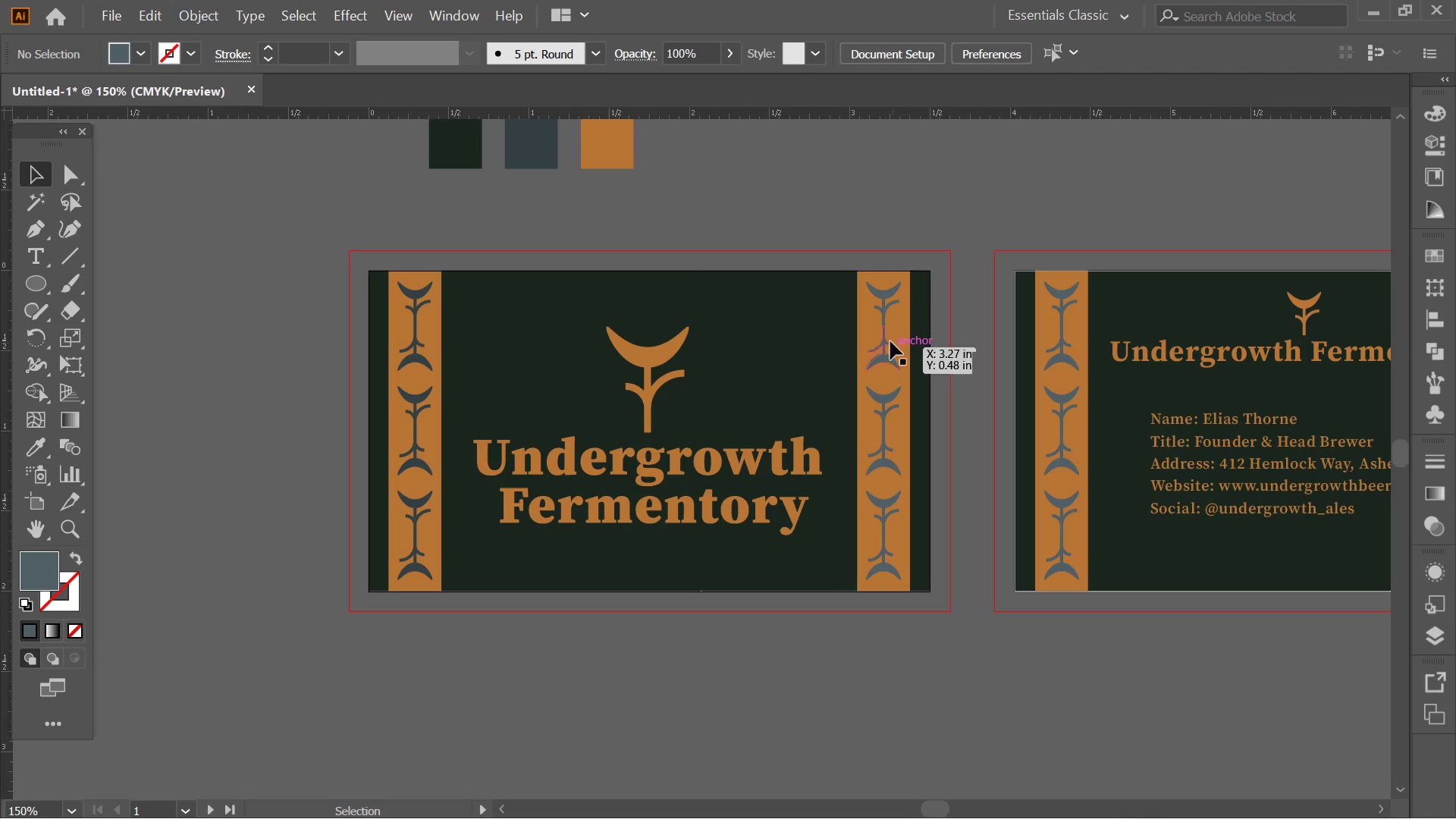 
left_click([884, 341])
 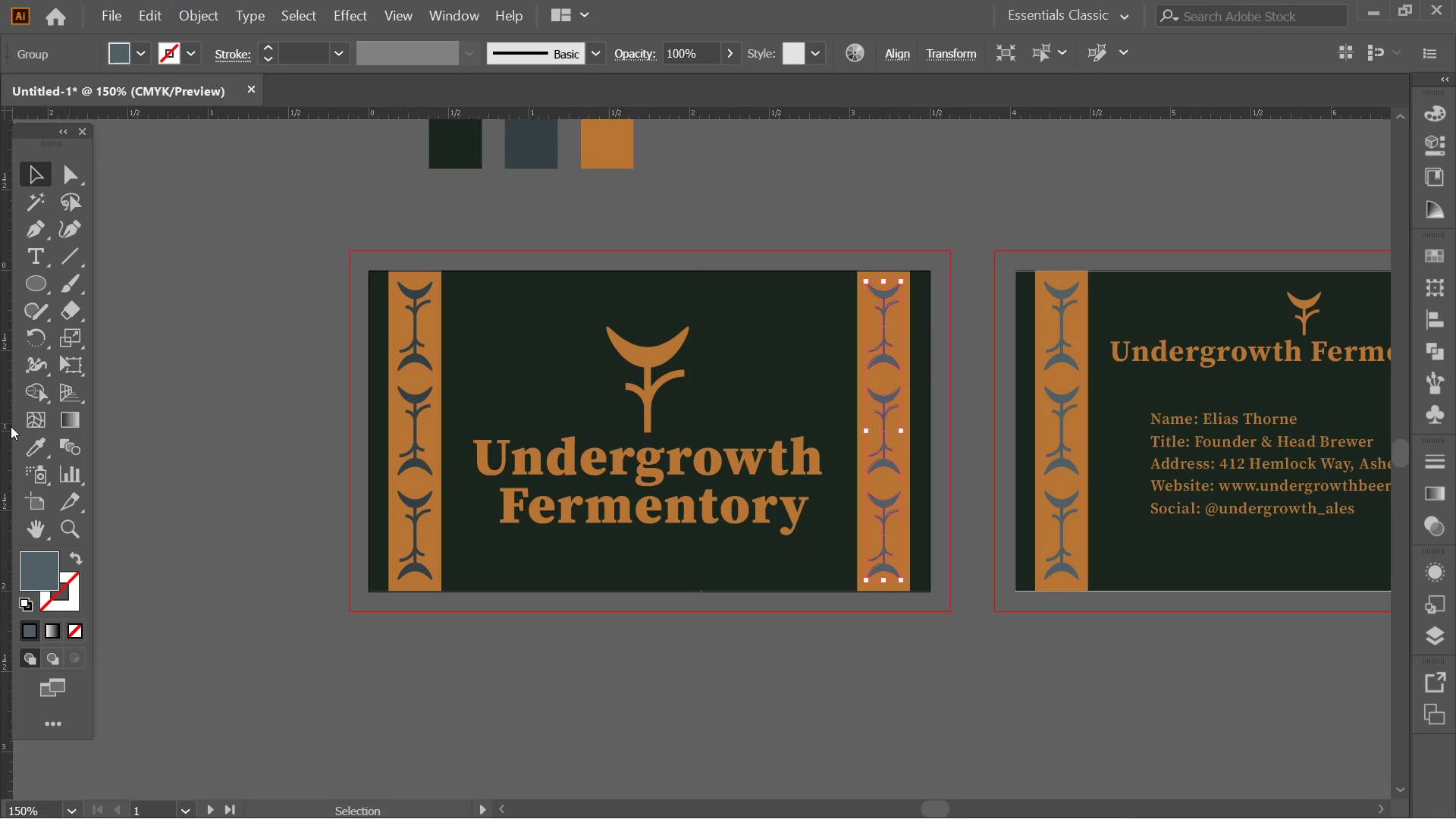 
hold_key(key=ControlLeft, duration=0.95)
 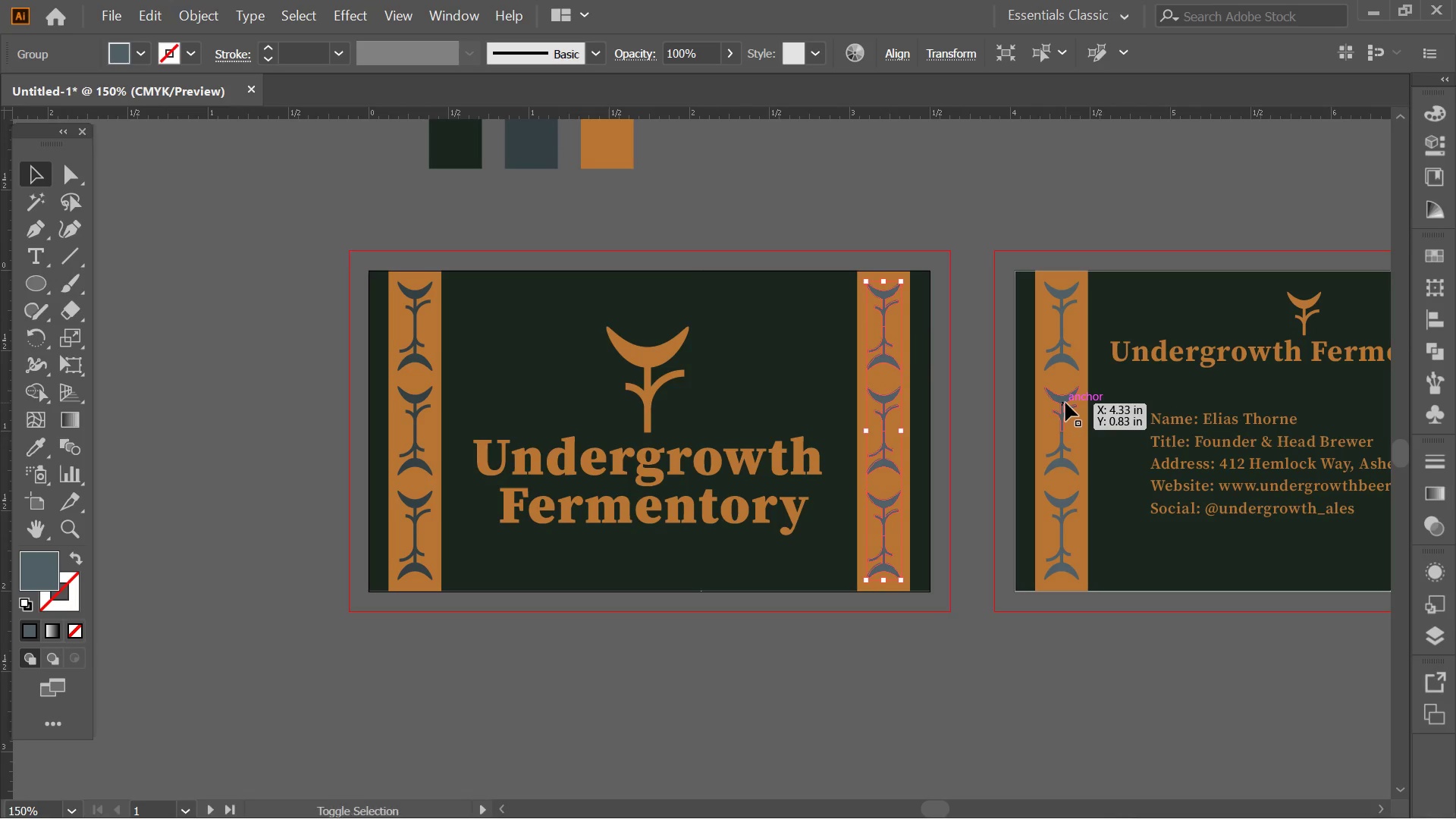 
hold_key(key=ShiftLeft, duration=0.77)
left_click([1065, 403])
 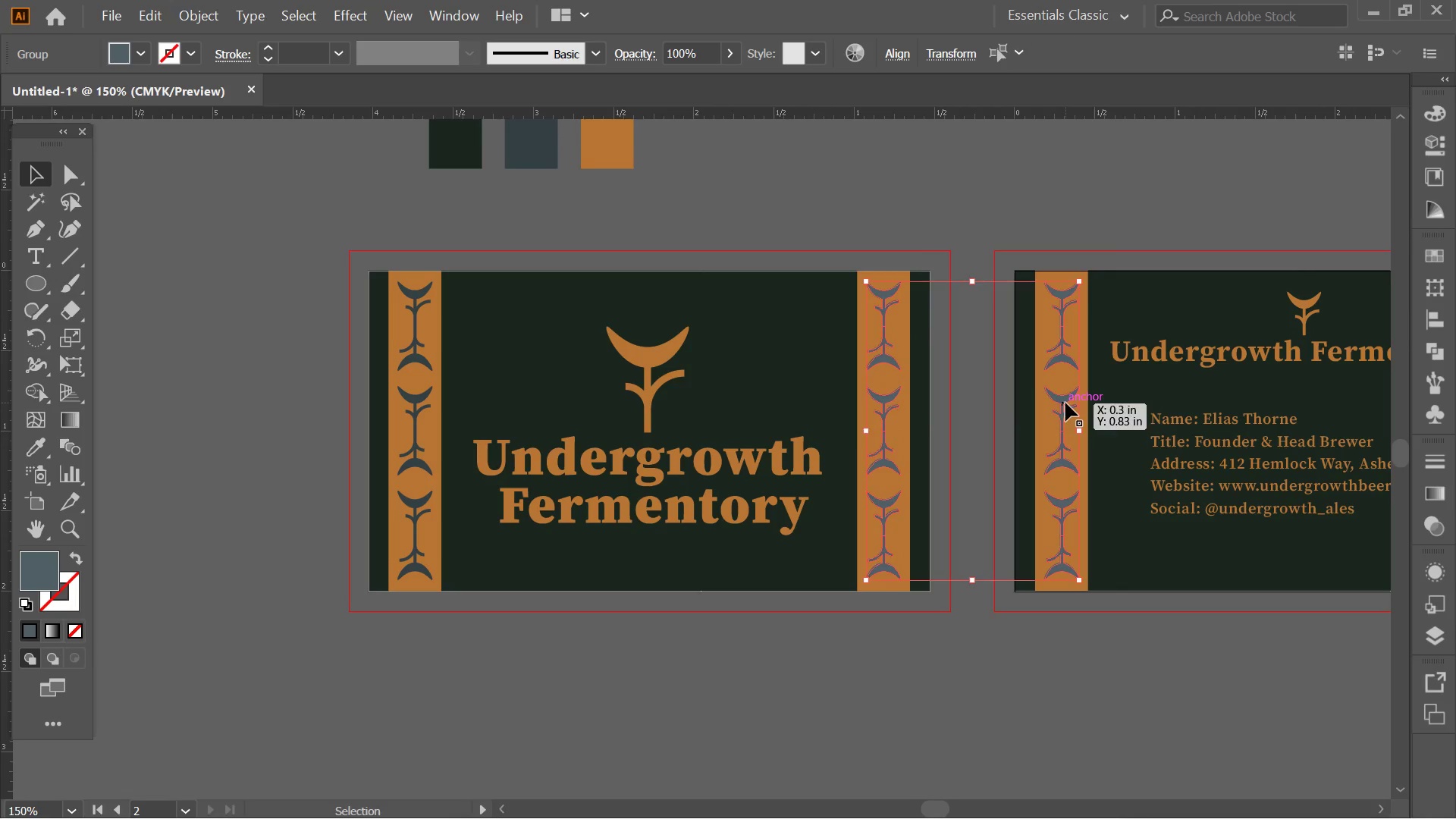 
hold_key(key=Space, duration=0.5)
 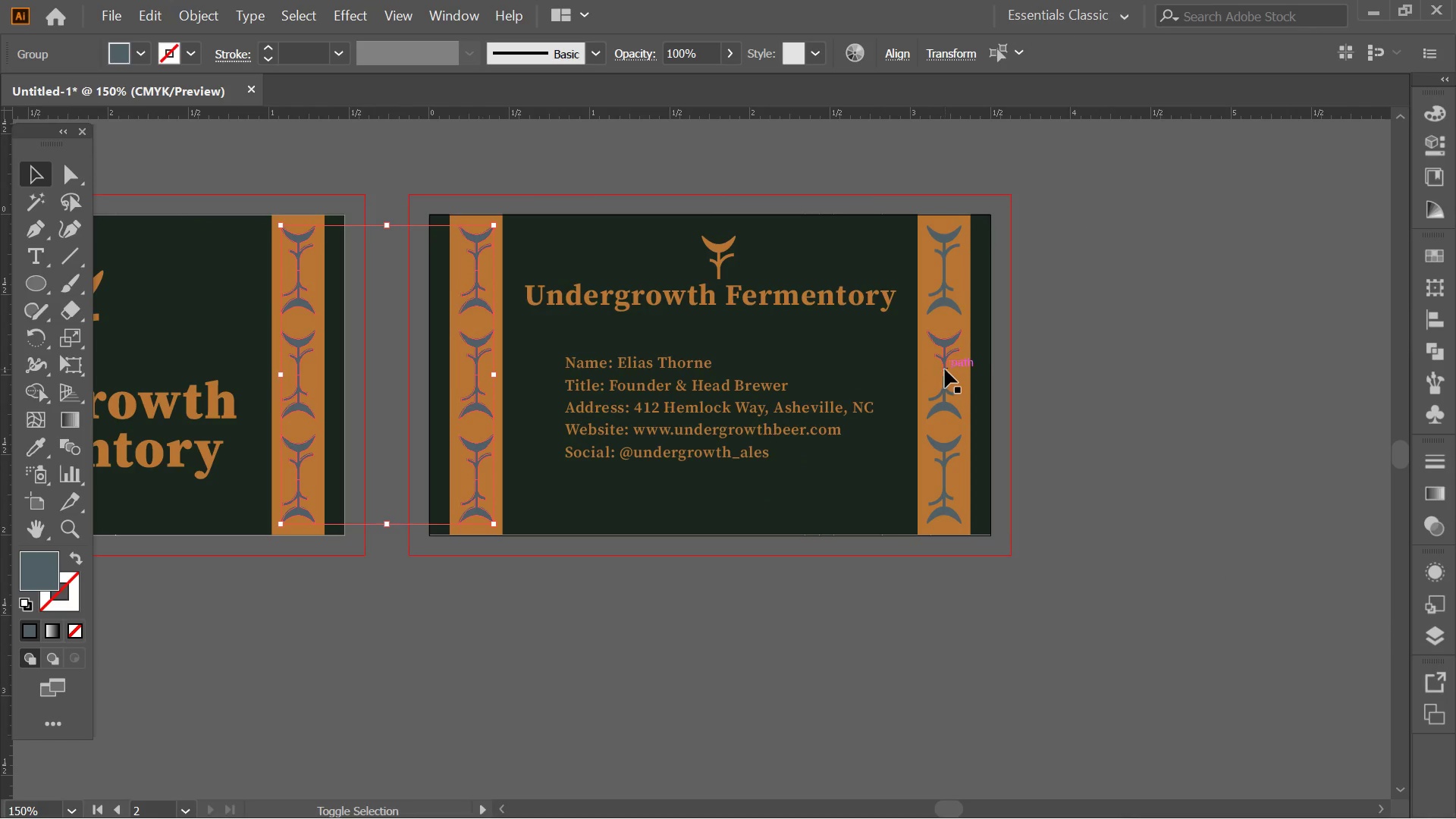 
left_click_drag(start_coordinate=[1065, 403], to_coordinate=[482, 349])
 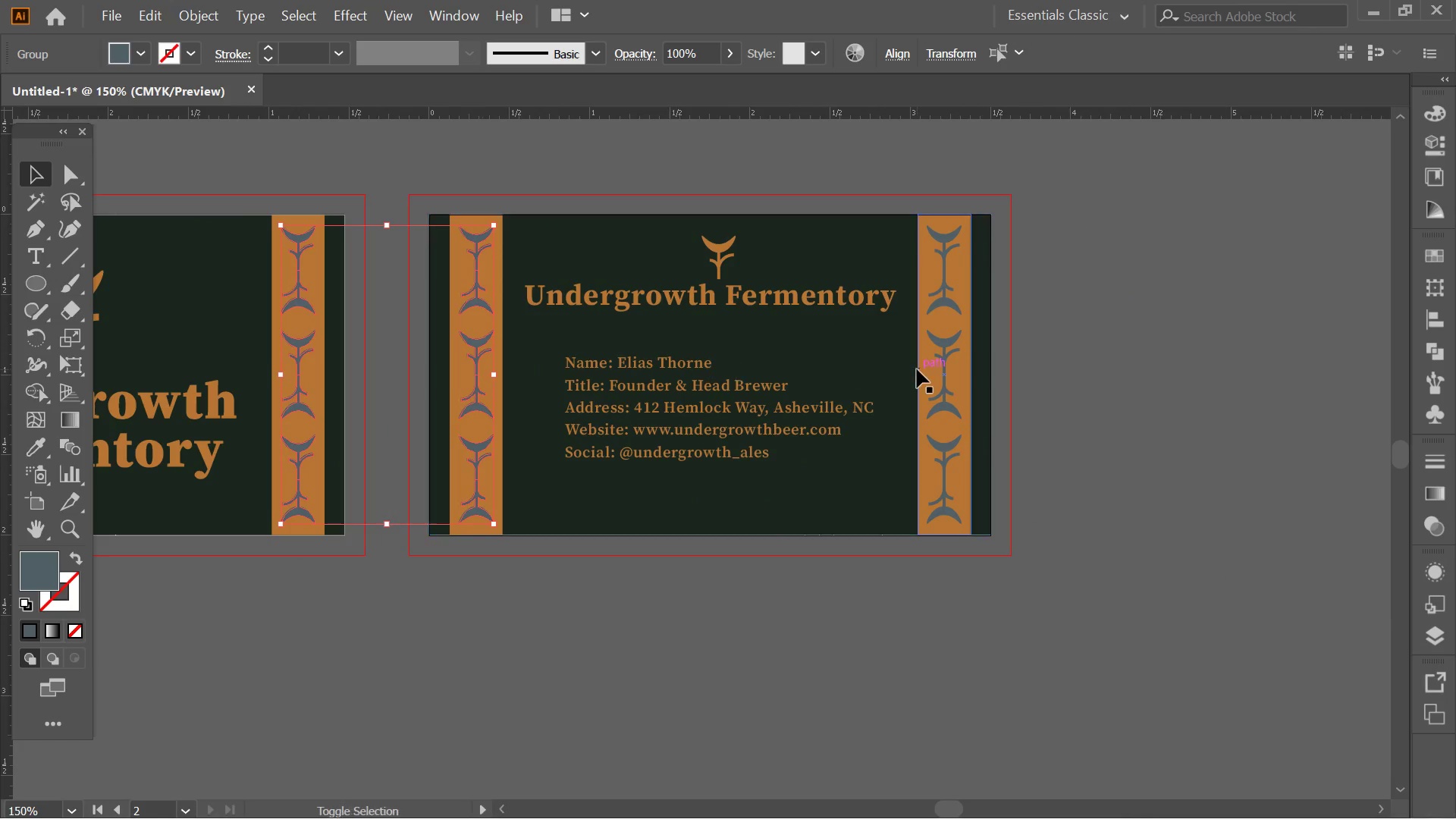 
hold_key(key=ShiftLeft, duration=0.73)
left_click([946, 363])
 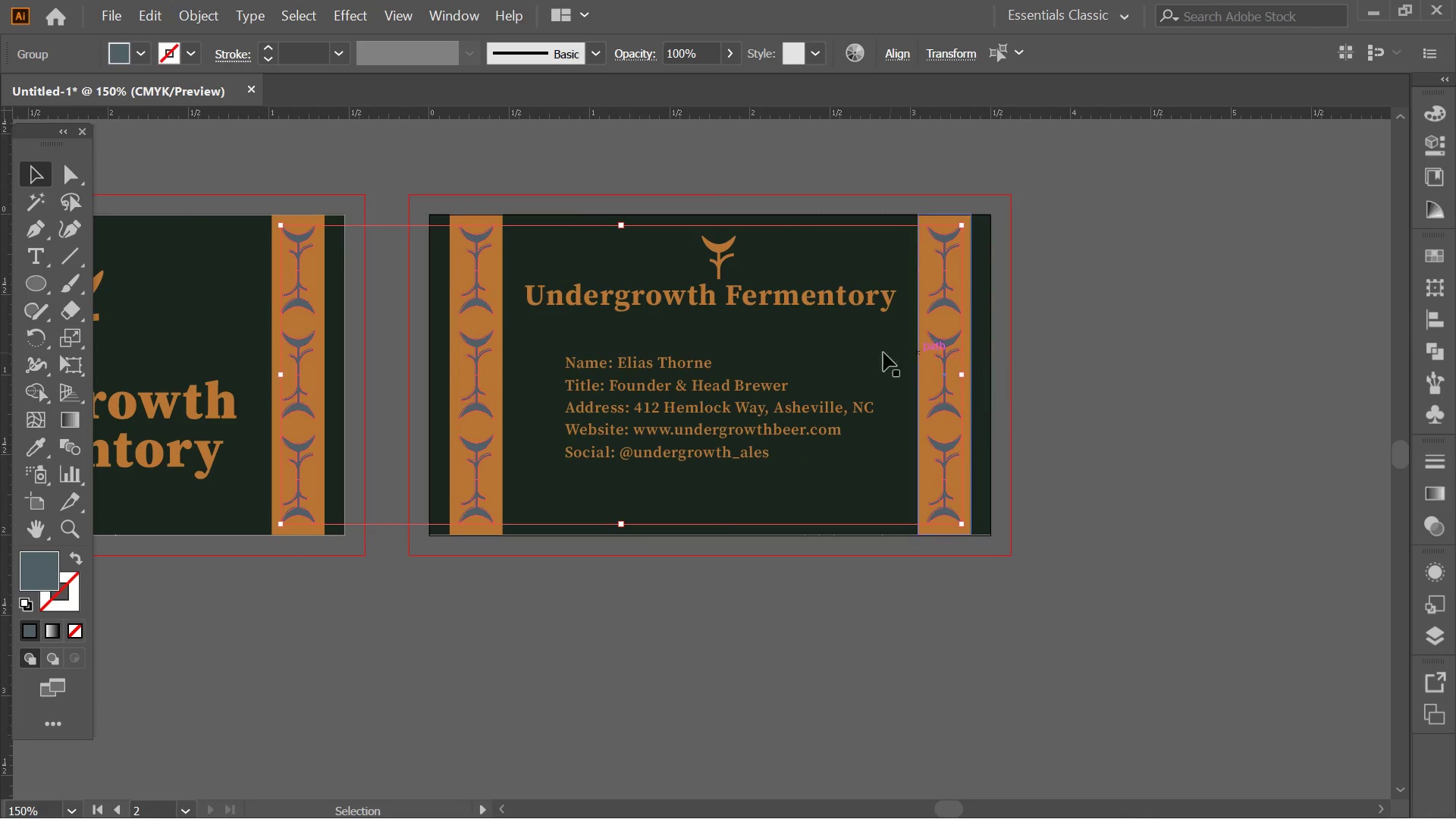 
hold_key(key=Space, duration=0.56)
 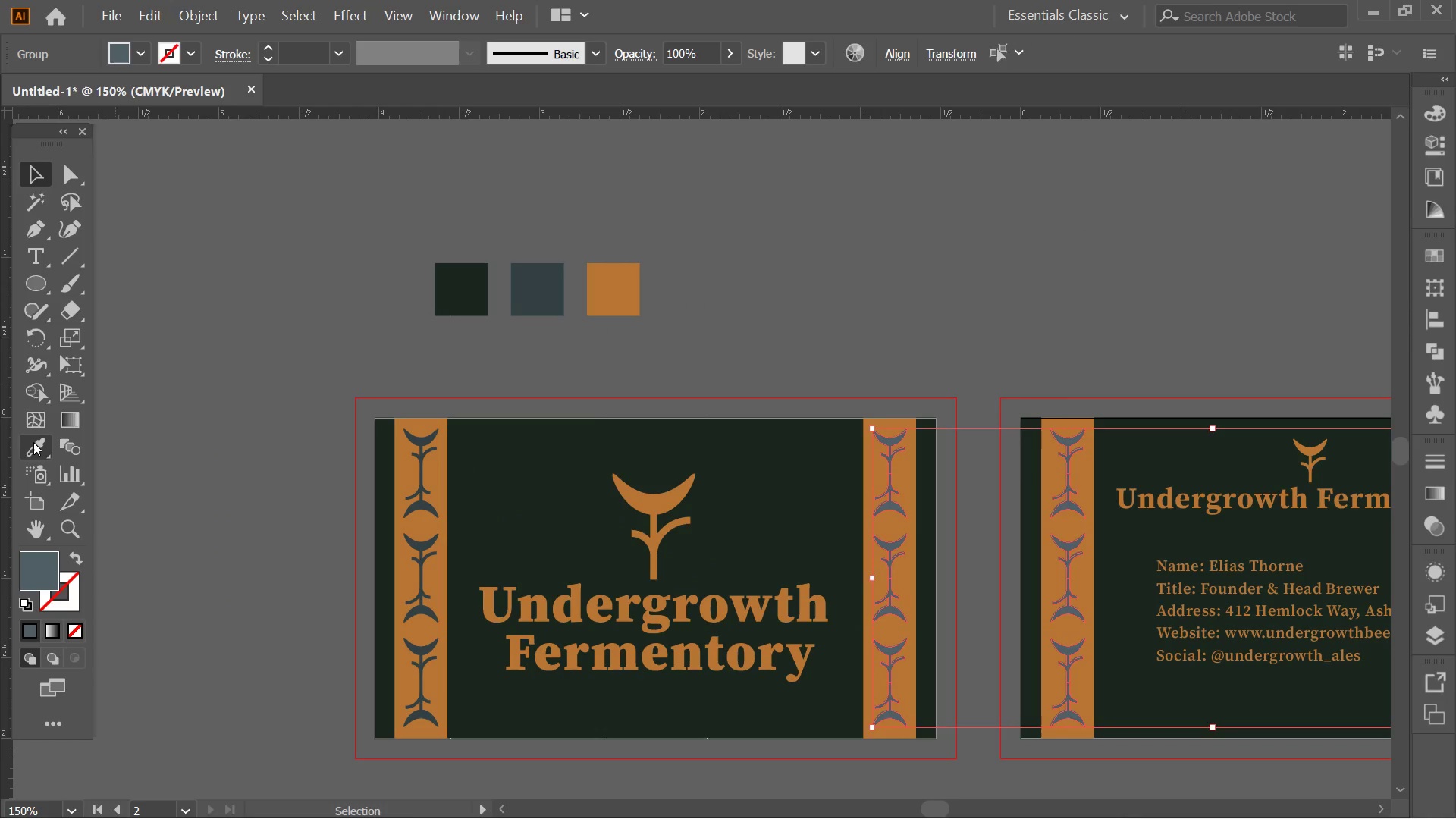 
left_click_drag(start_coordinate=[472, 304], to_coordinate=[1062, 506])
 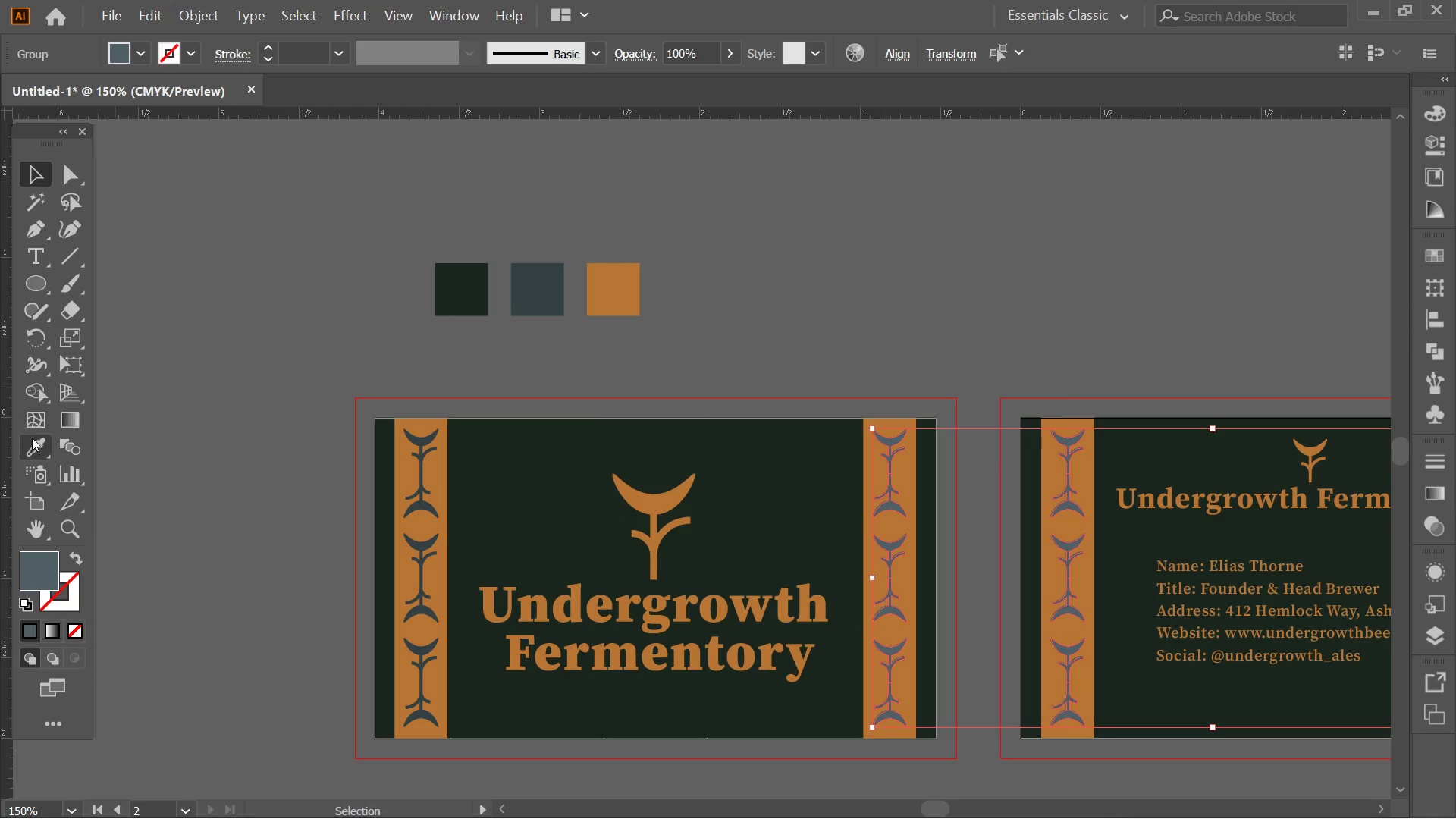 
left_click([33, 442])
 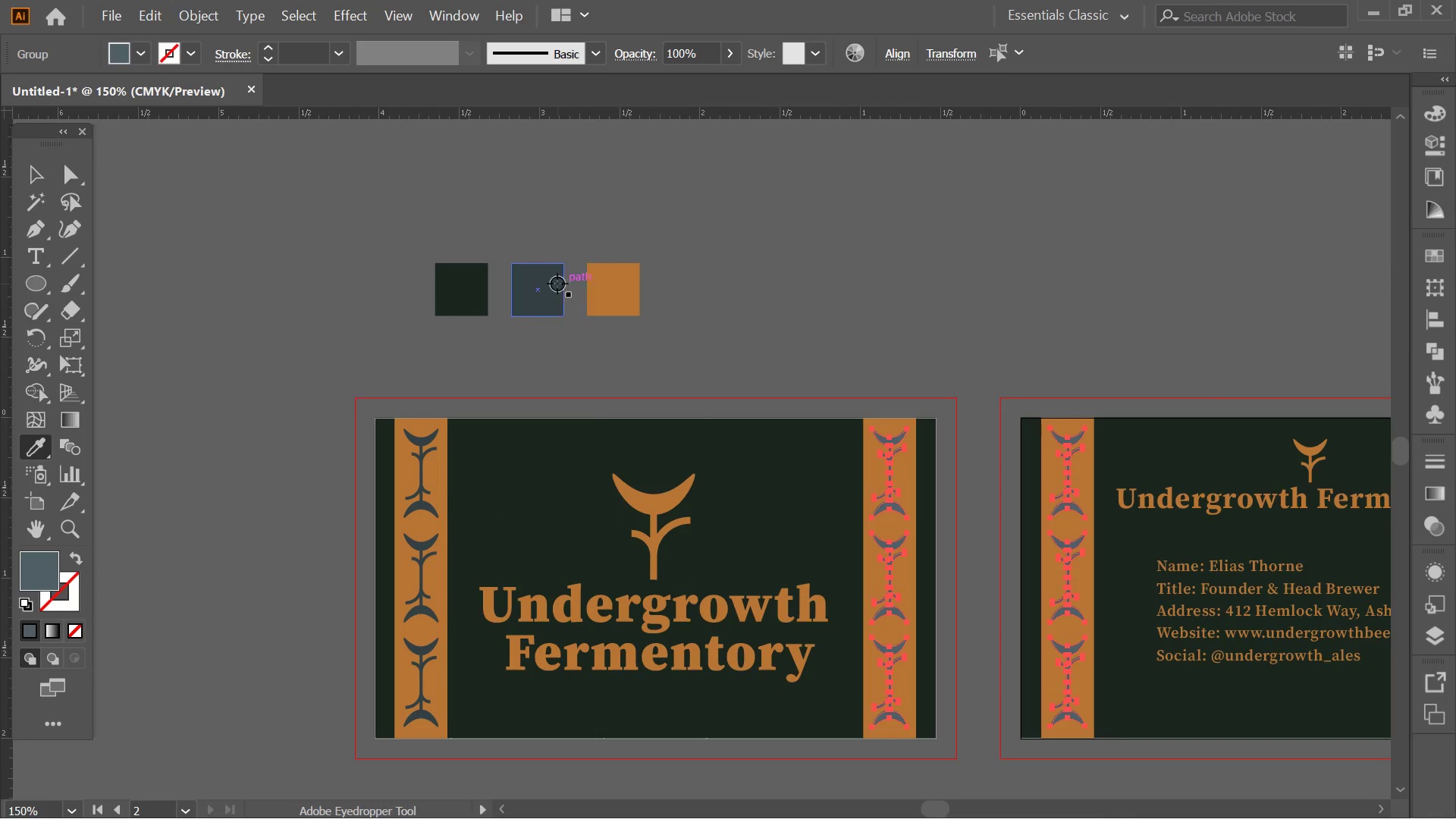 
left_click([544, 284])
 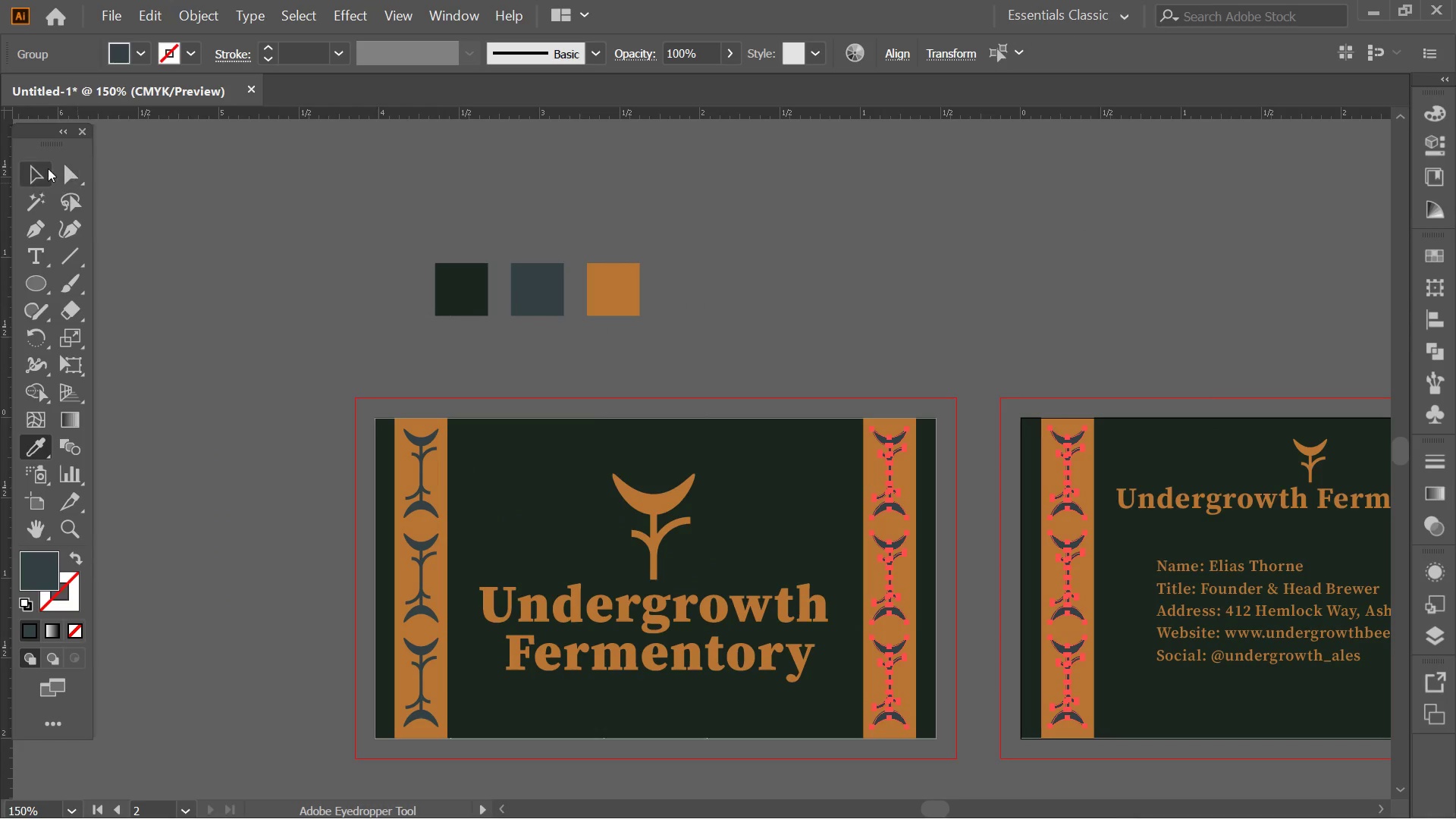 
double_click([406, 184])
 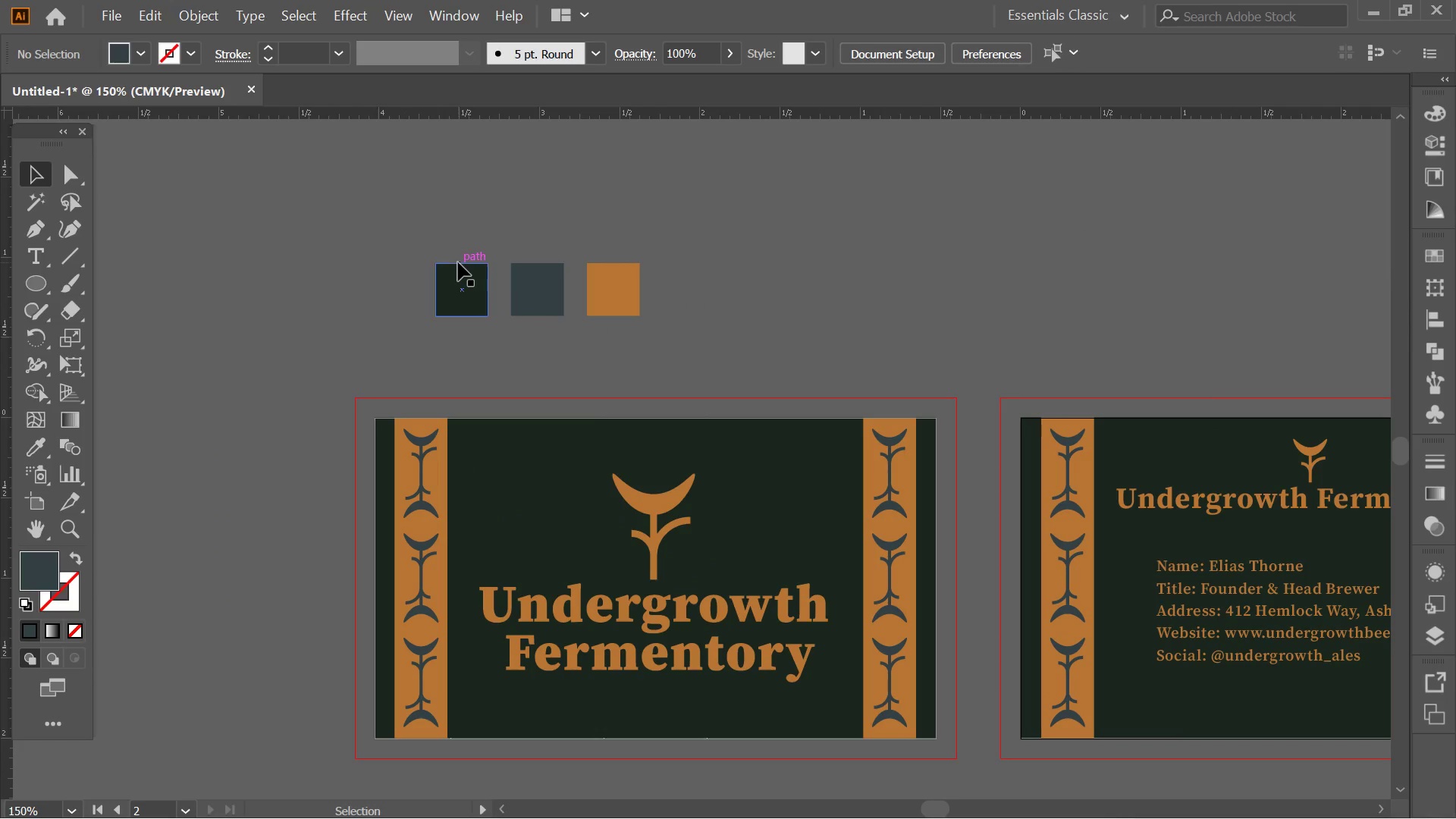 
key(Alt+AltLeft)
 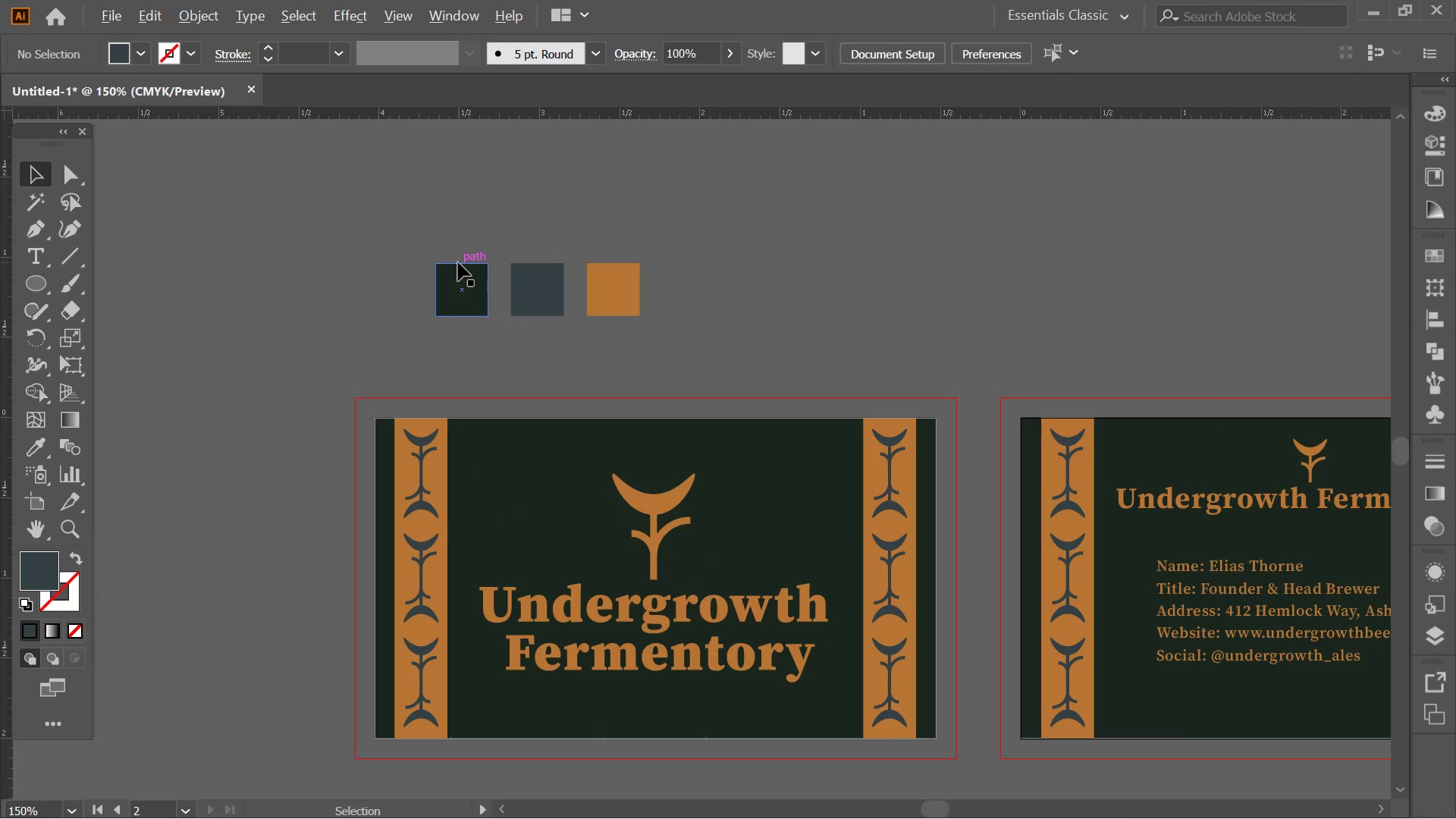 
hold_key(key=Space, duration=0.52)
 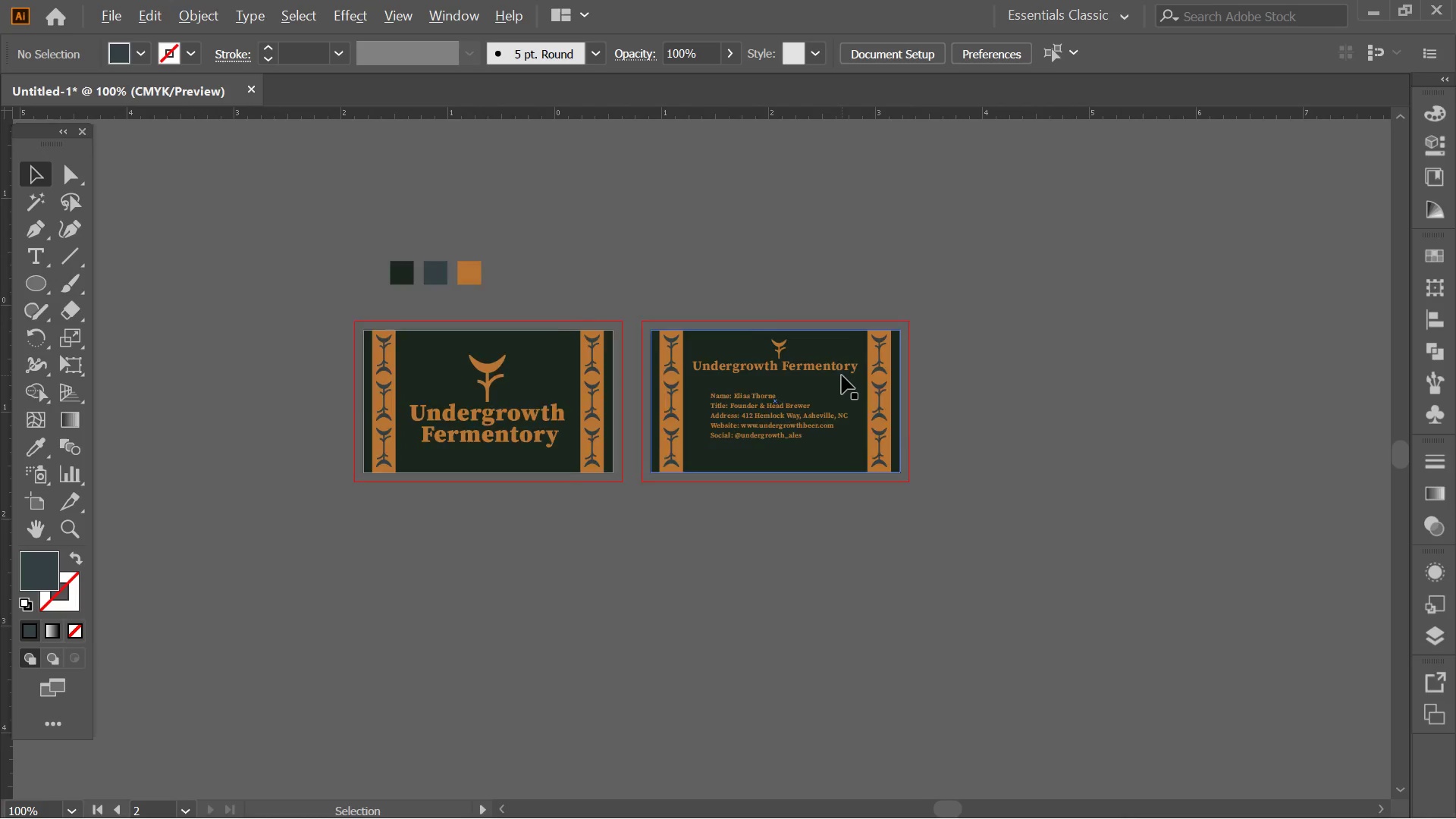 
left_click_drag(start_coordinate=[765, 321], to_coordinate=[708, 321])
 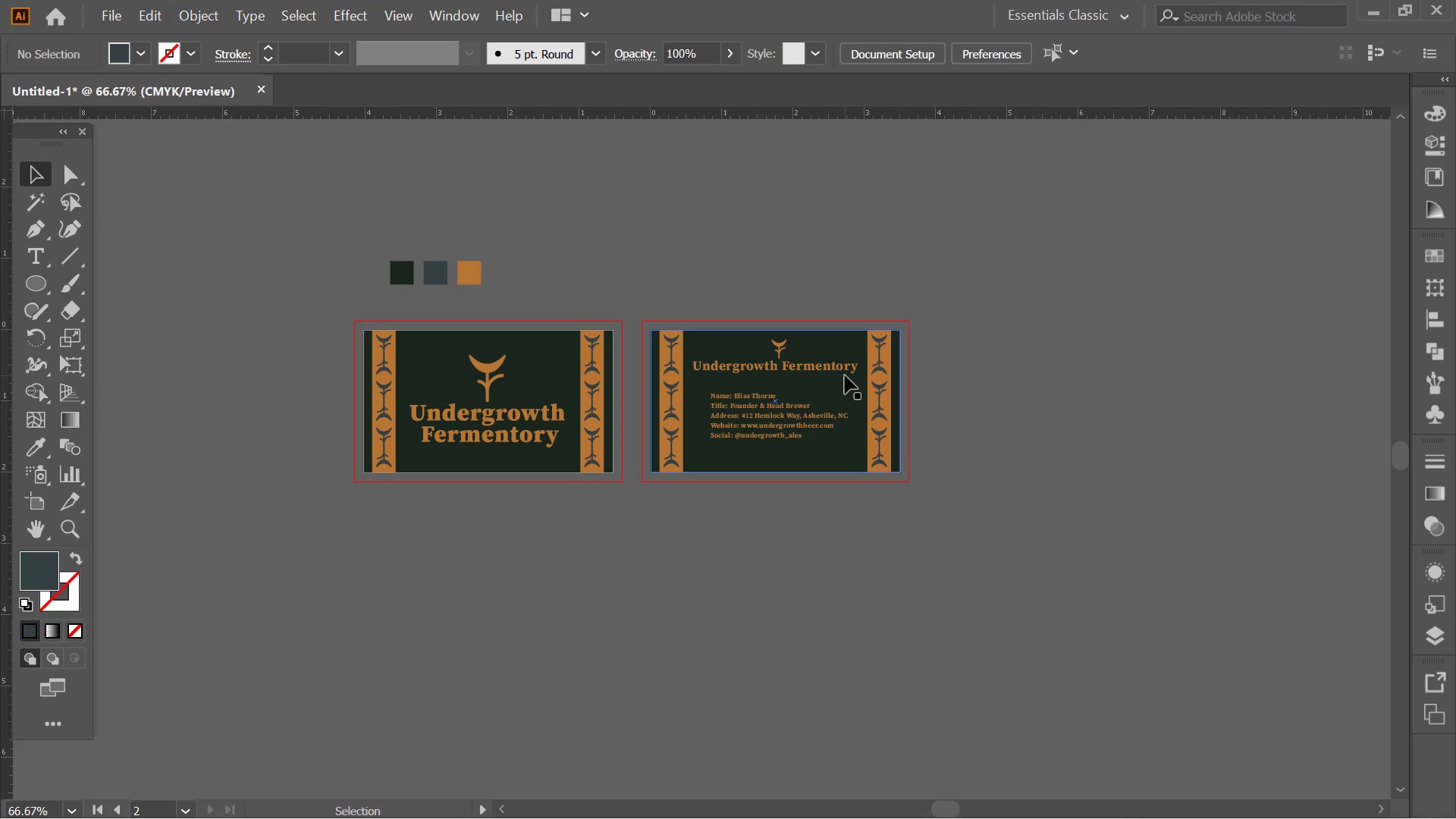 
scroll: coordinate [458, 262], scroll_direction: down, amount: 2.0
 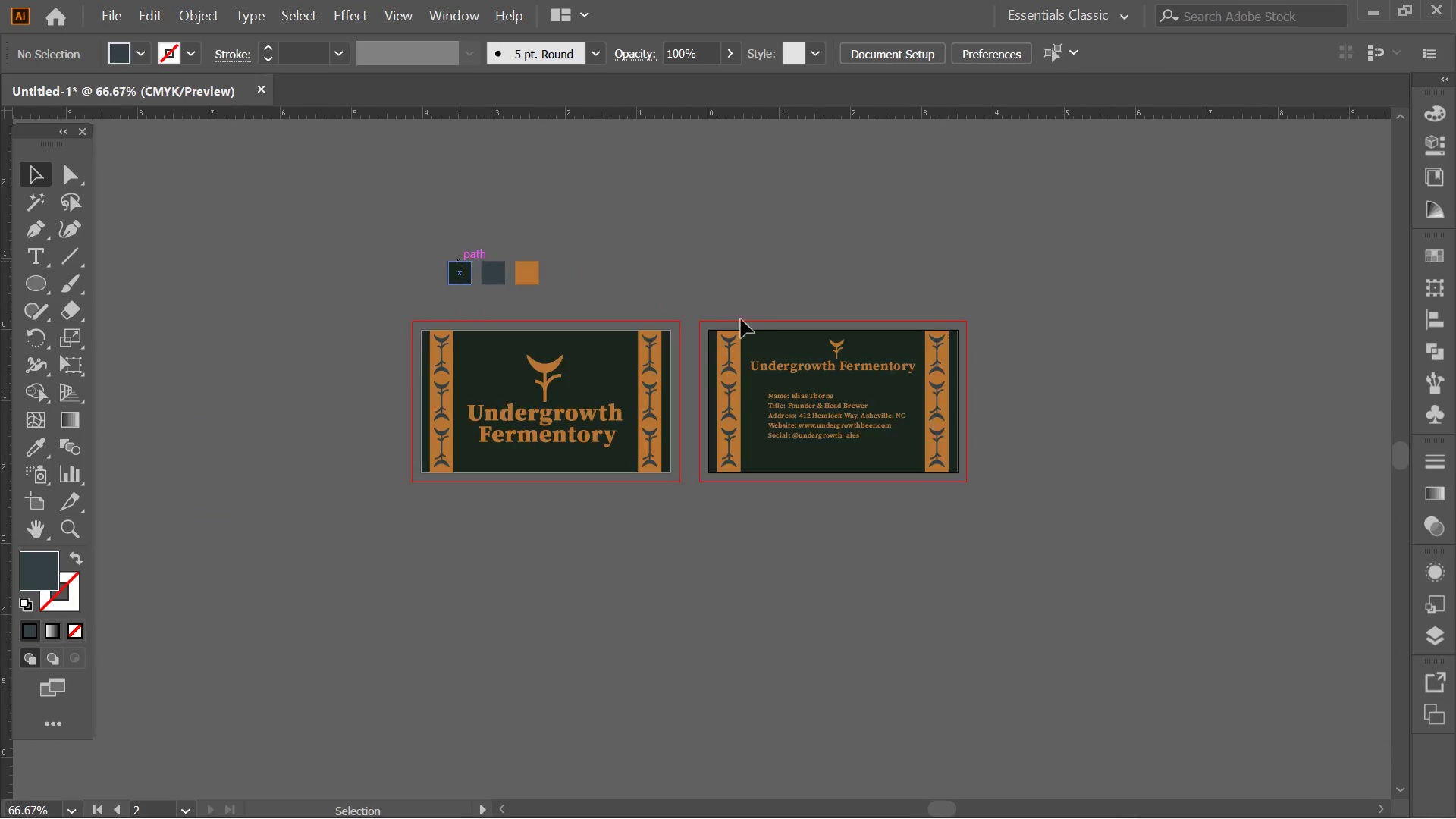 
hold_key(key=AltLeft, duration=0.45)
 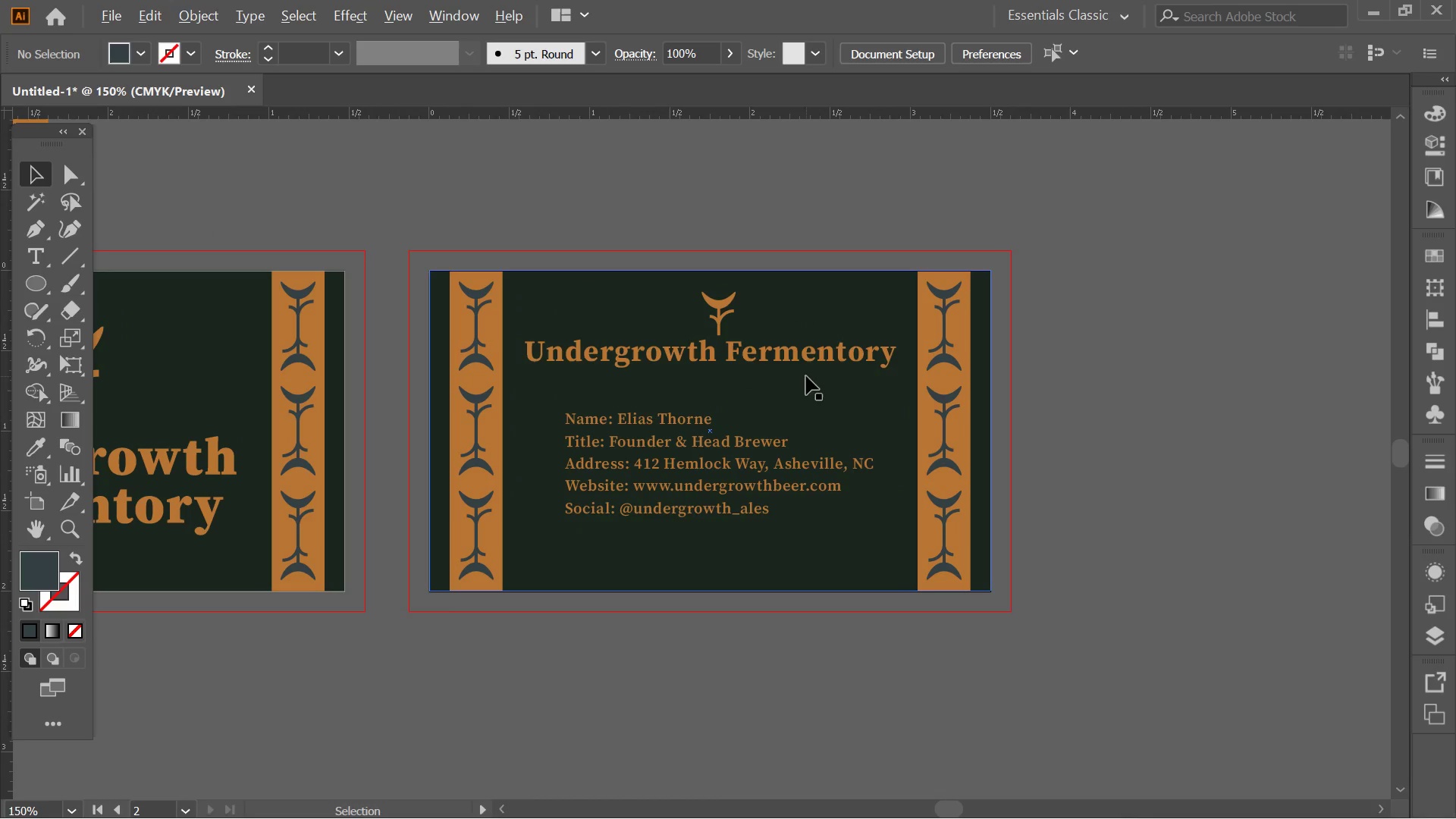 
hold_key(key=AltLeft, duration=0.38)
 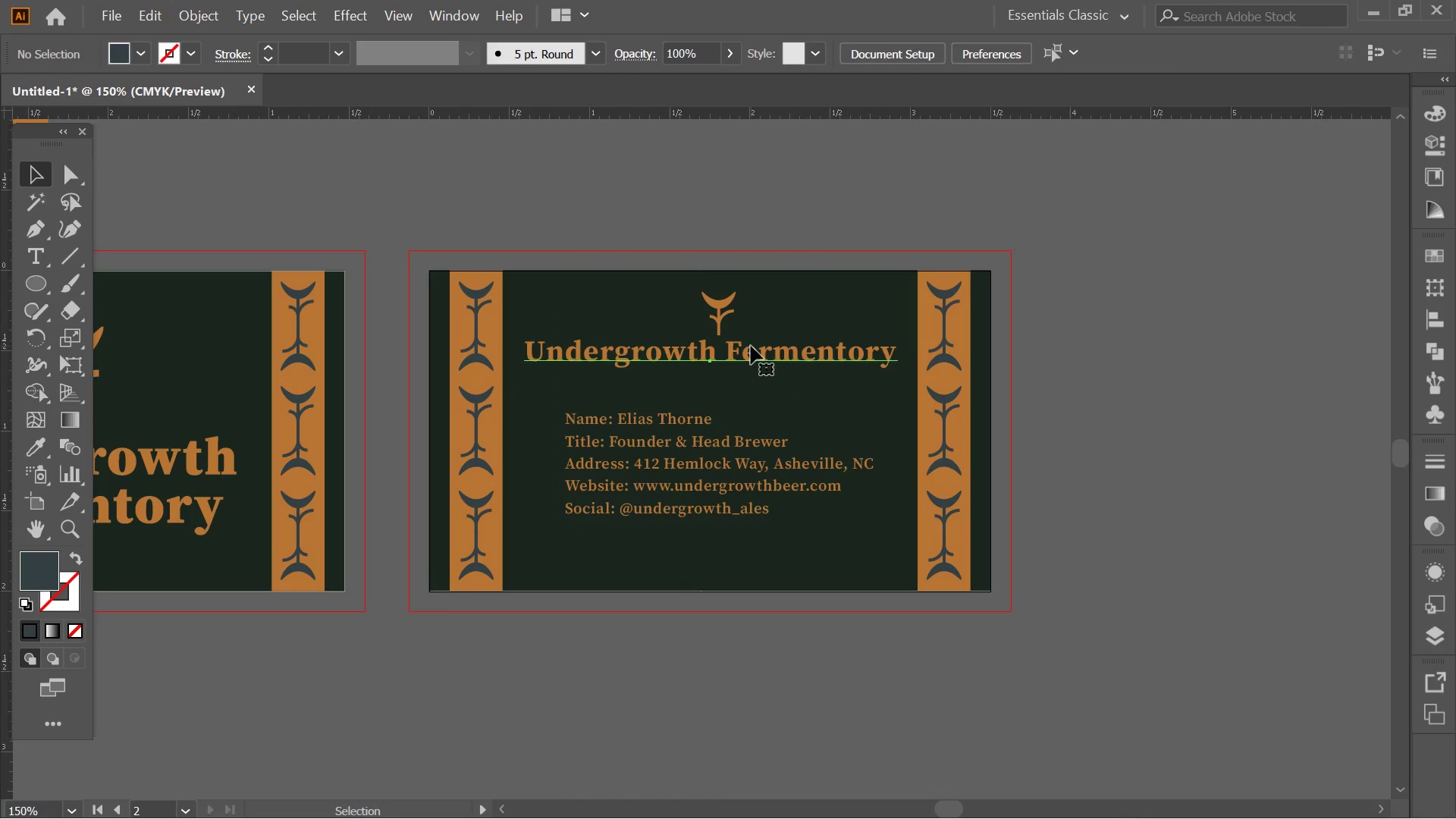 
scroll: coordinate [806, 376], scroll_direction: up, amount: 2.0
 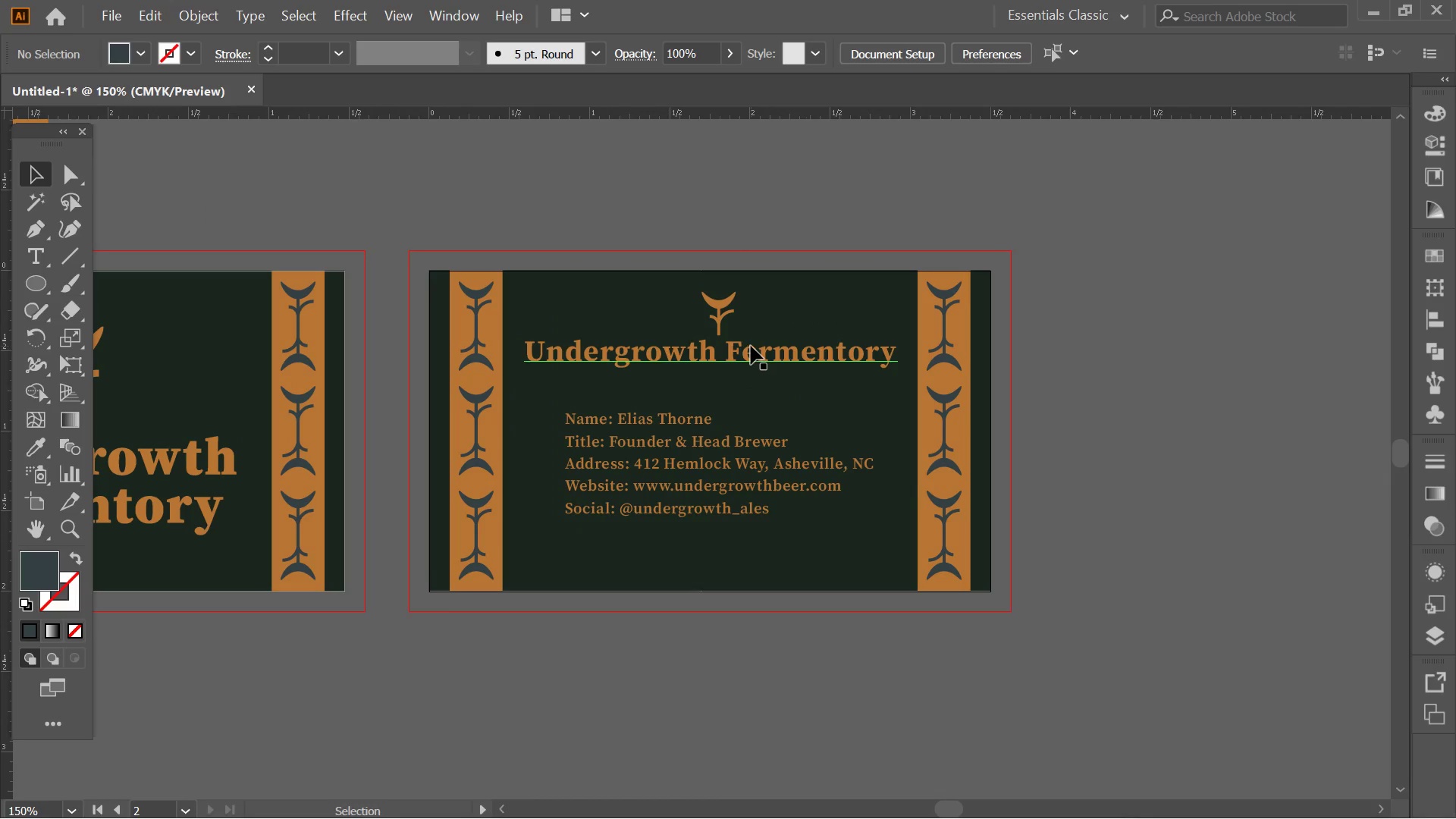 
left_click([751, 346])
 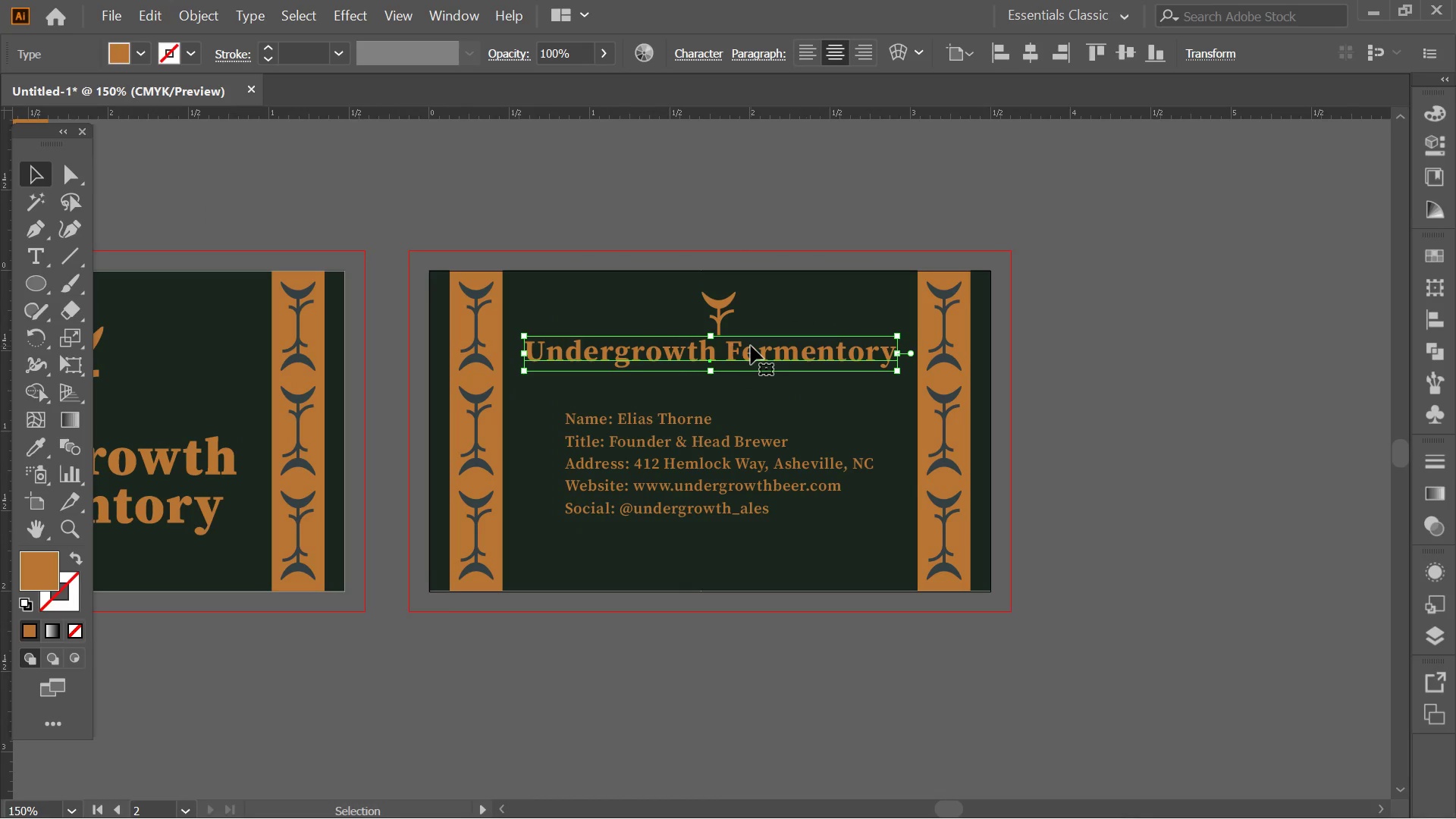 
key(Alt+AltLeft)
 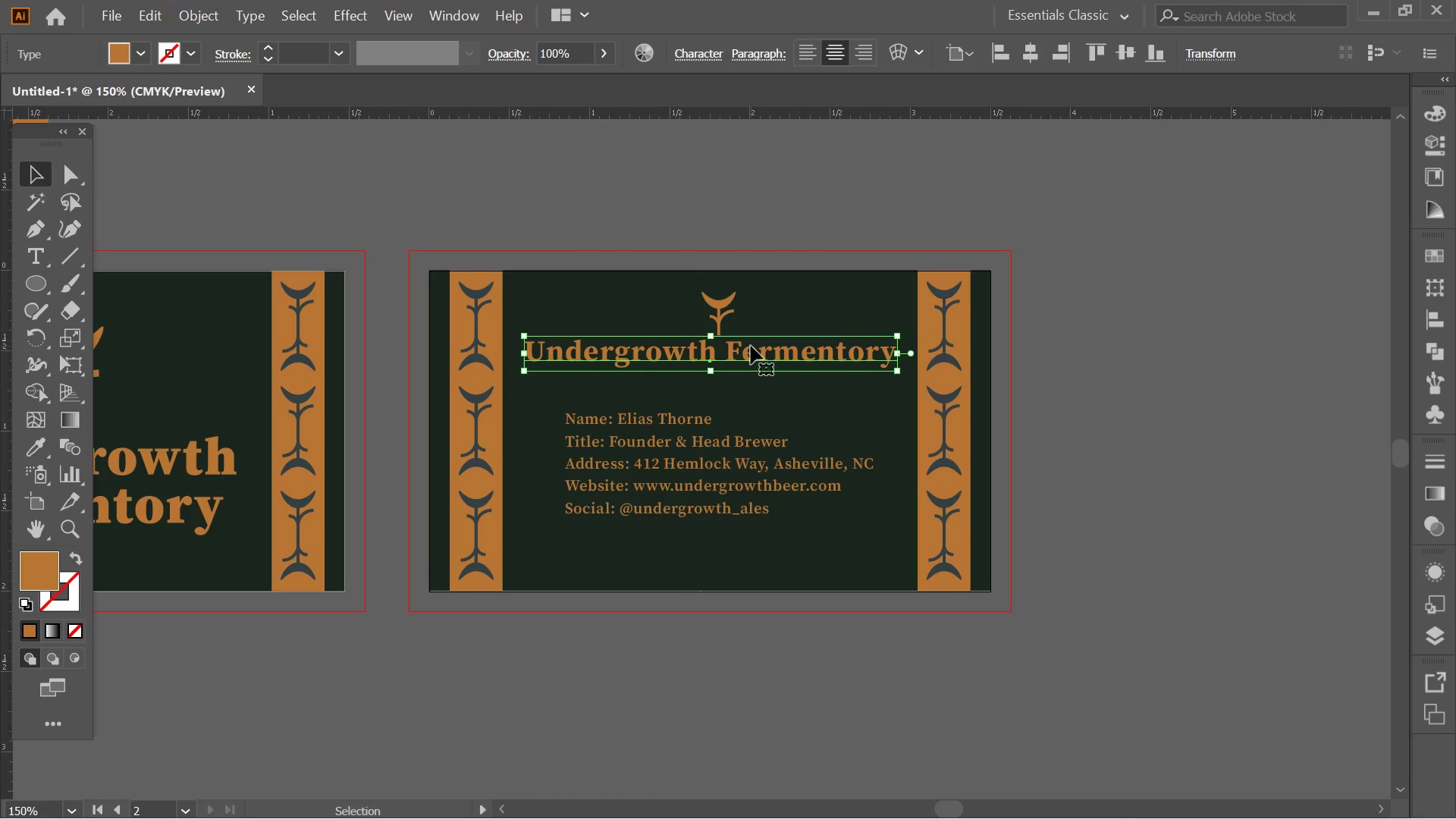 
scroll: coordinate [751, 346], scroll_direction: up, amount: 2.0
 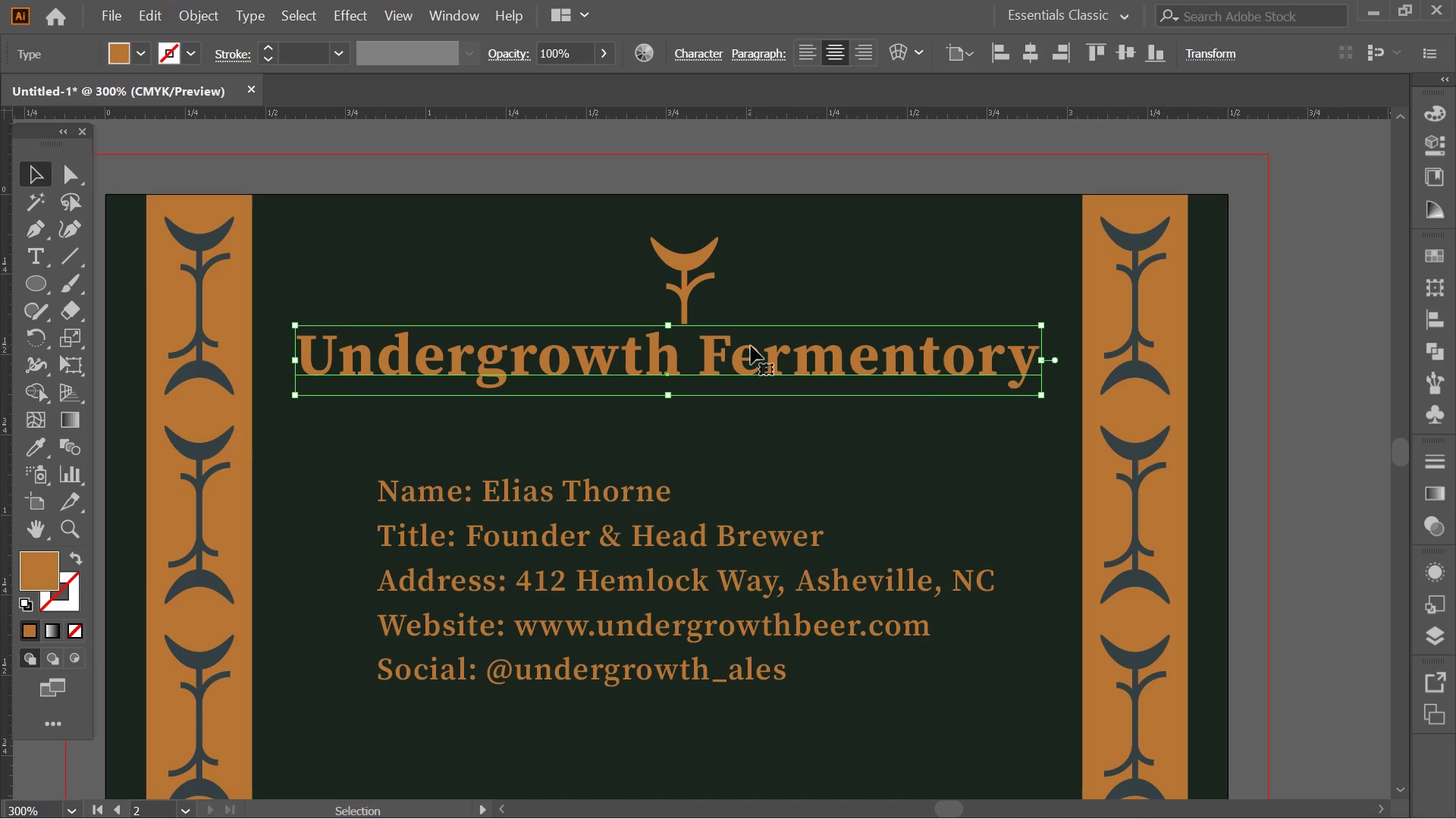 
hold_key(key=AltLeft, duration=0.45)
 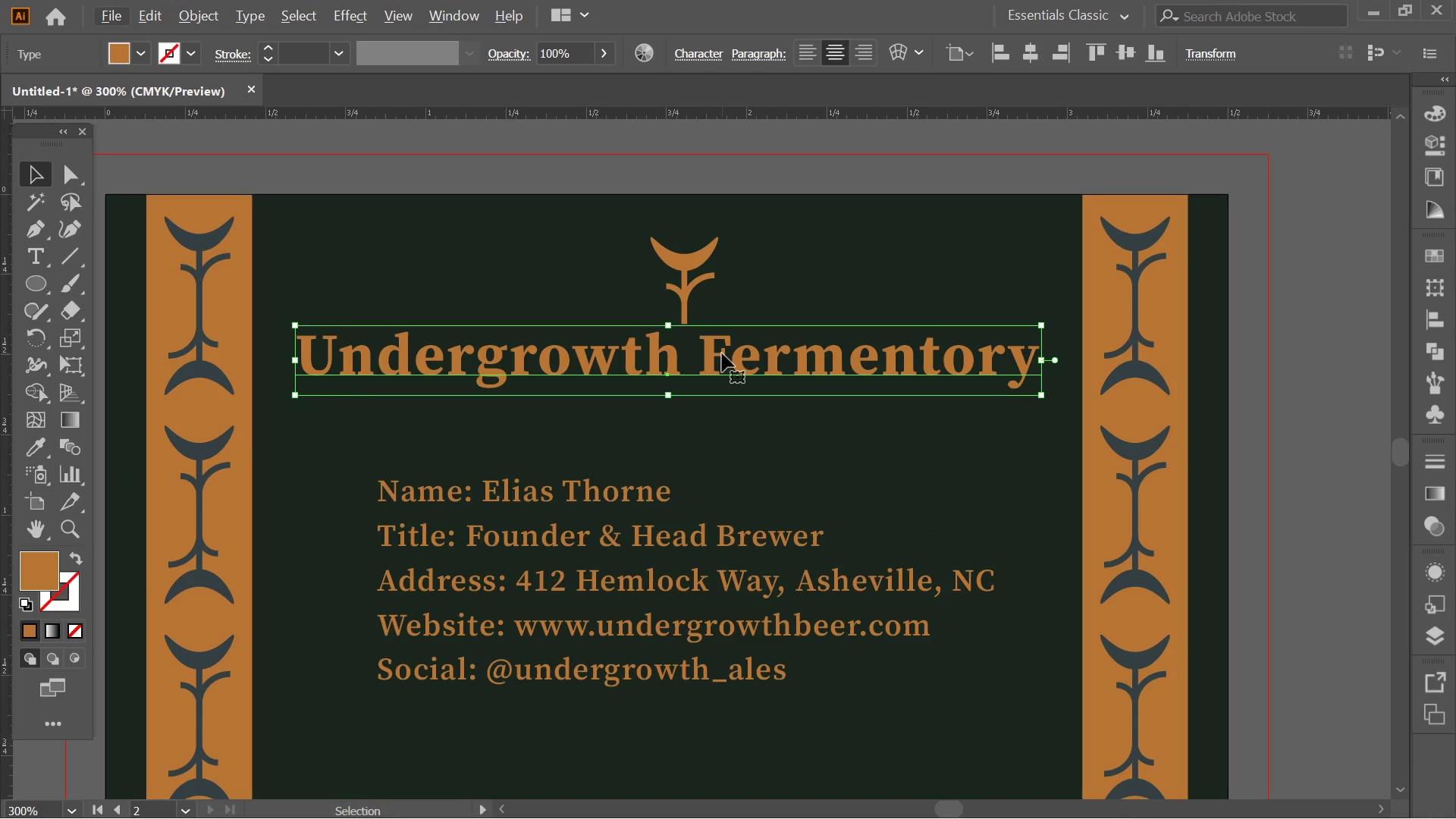 
hold_key(key=ShiftLeft, duration=1.09)
left_click_drag(start_coordinate=[722, 353], to_coordinate=[716, 374])
 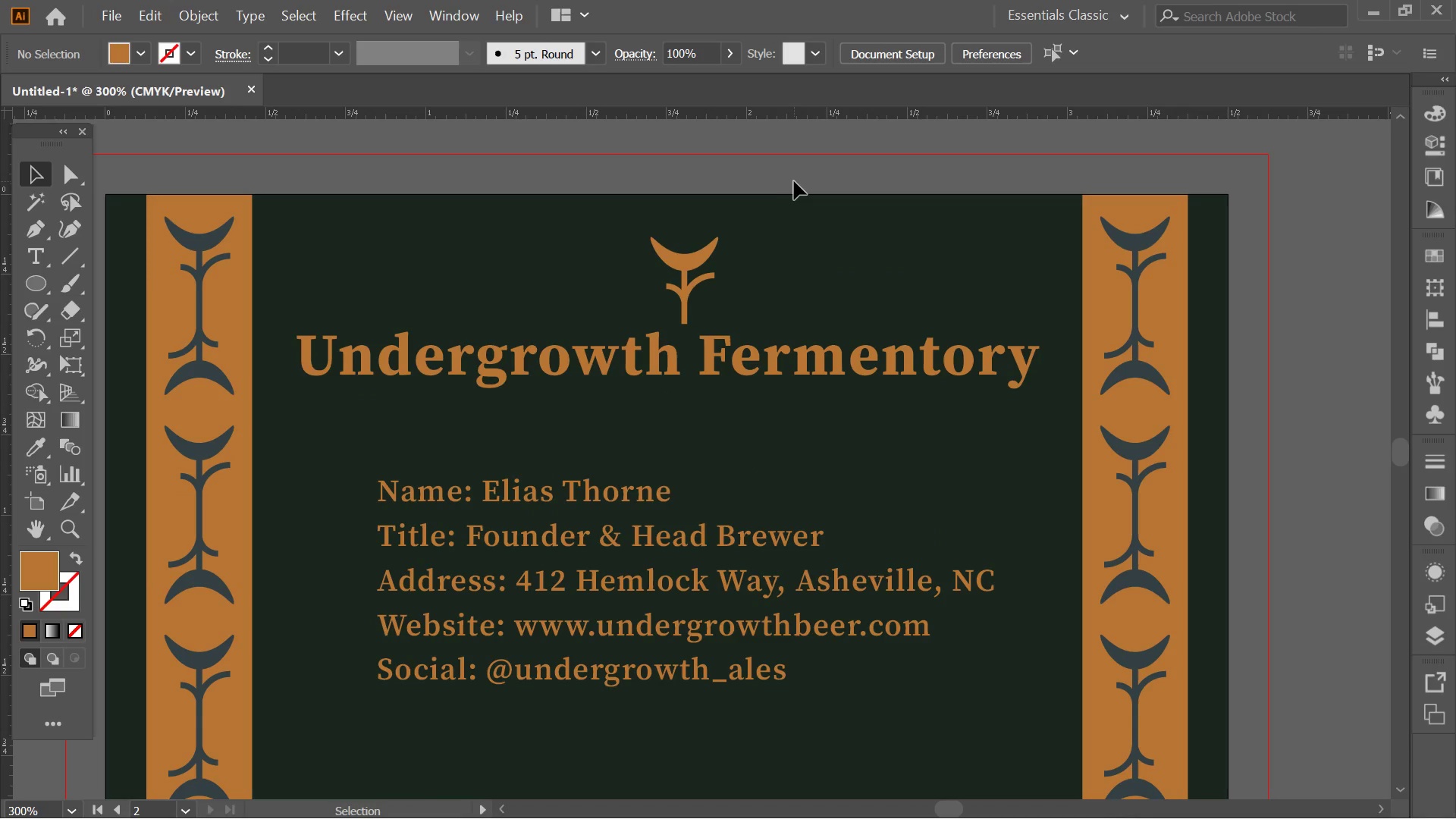 
hold_key(key=AltLeft, duration=0.34)
 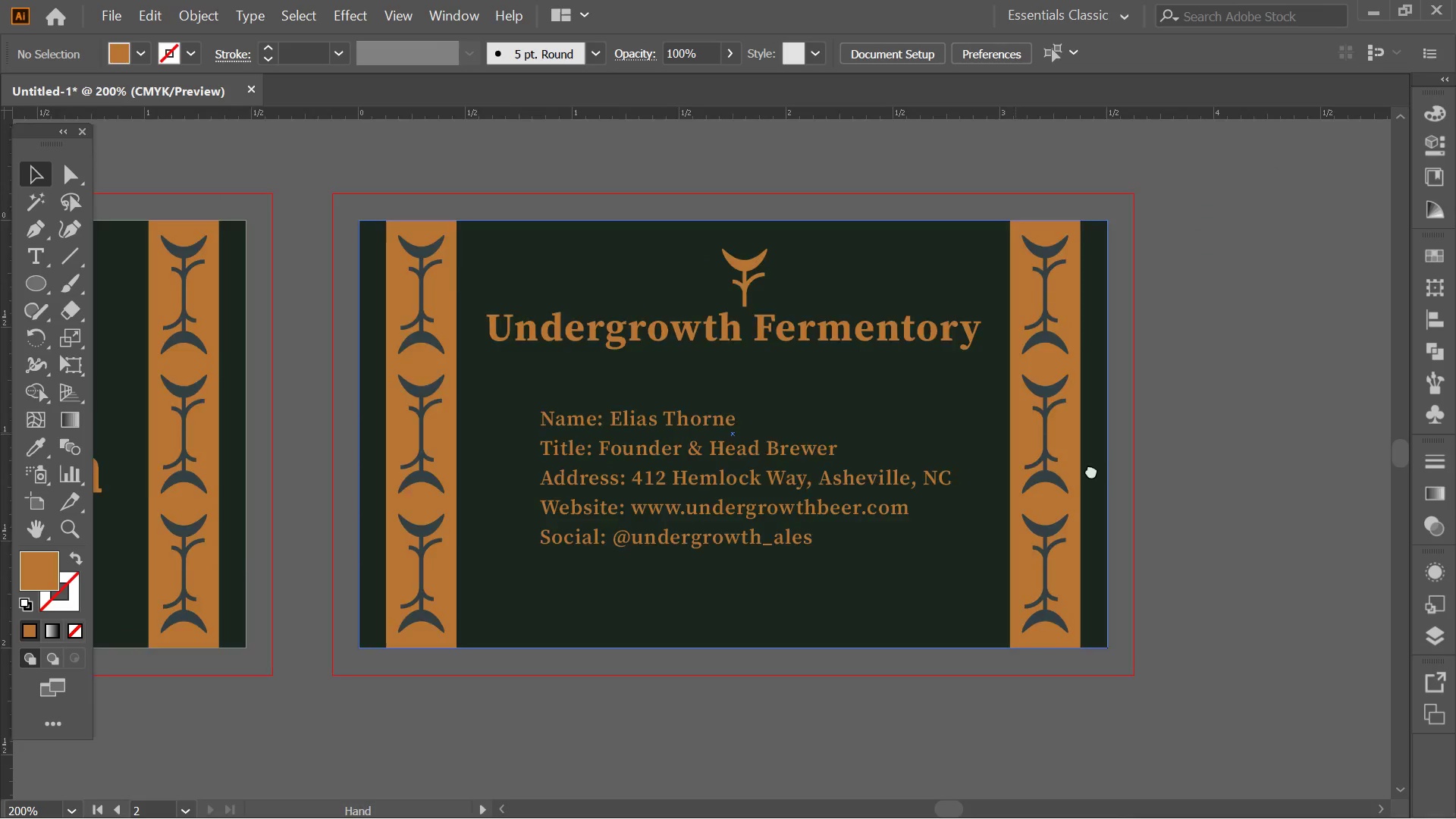 
hold_key(key=Space, duration=0.31)
 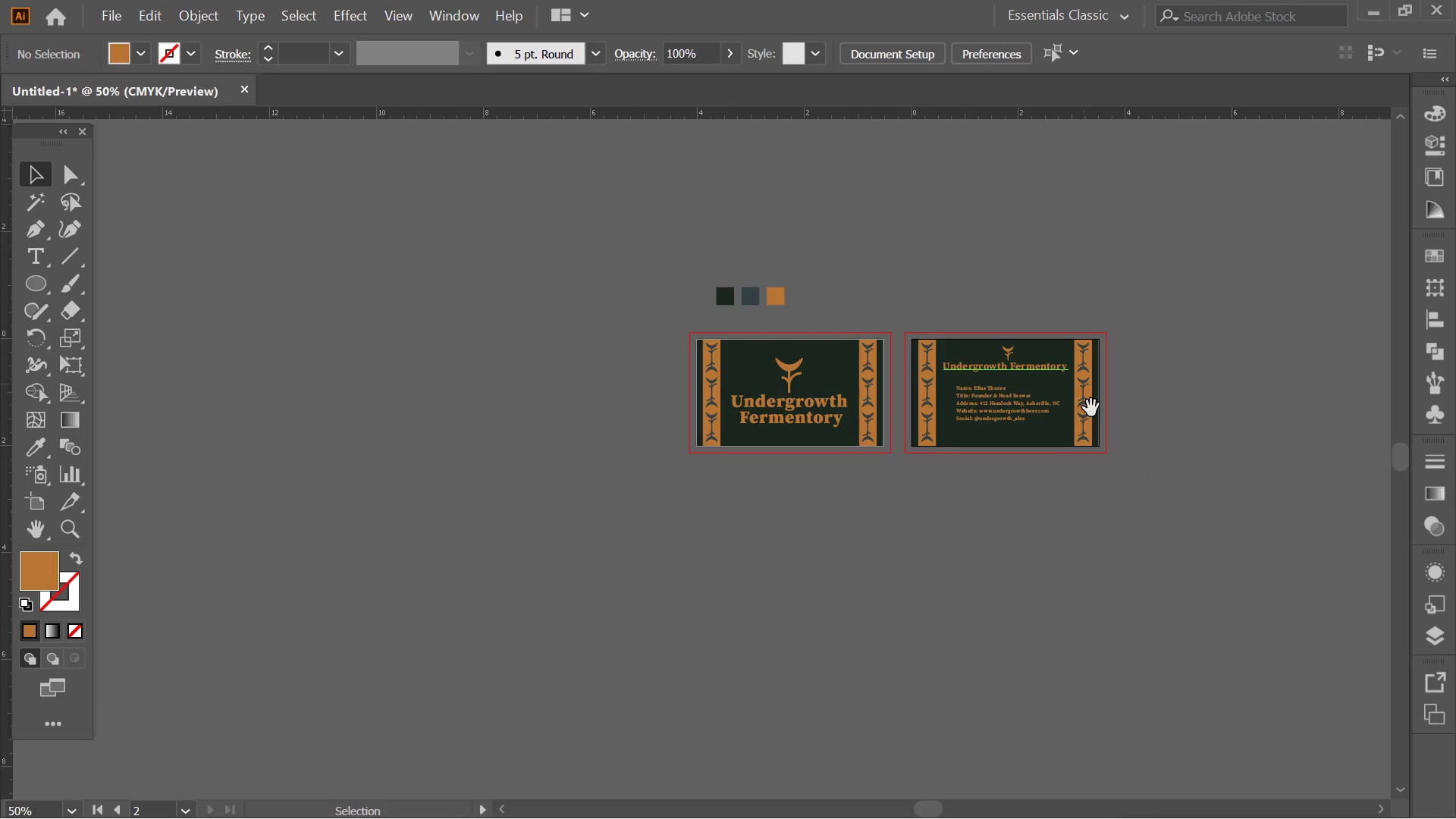 
scroll: coordinate [801, 180], scroll_direction: down, amount: 1.0
 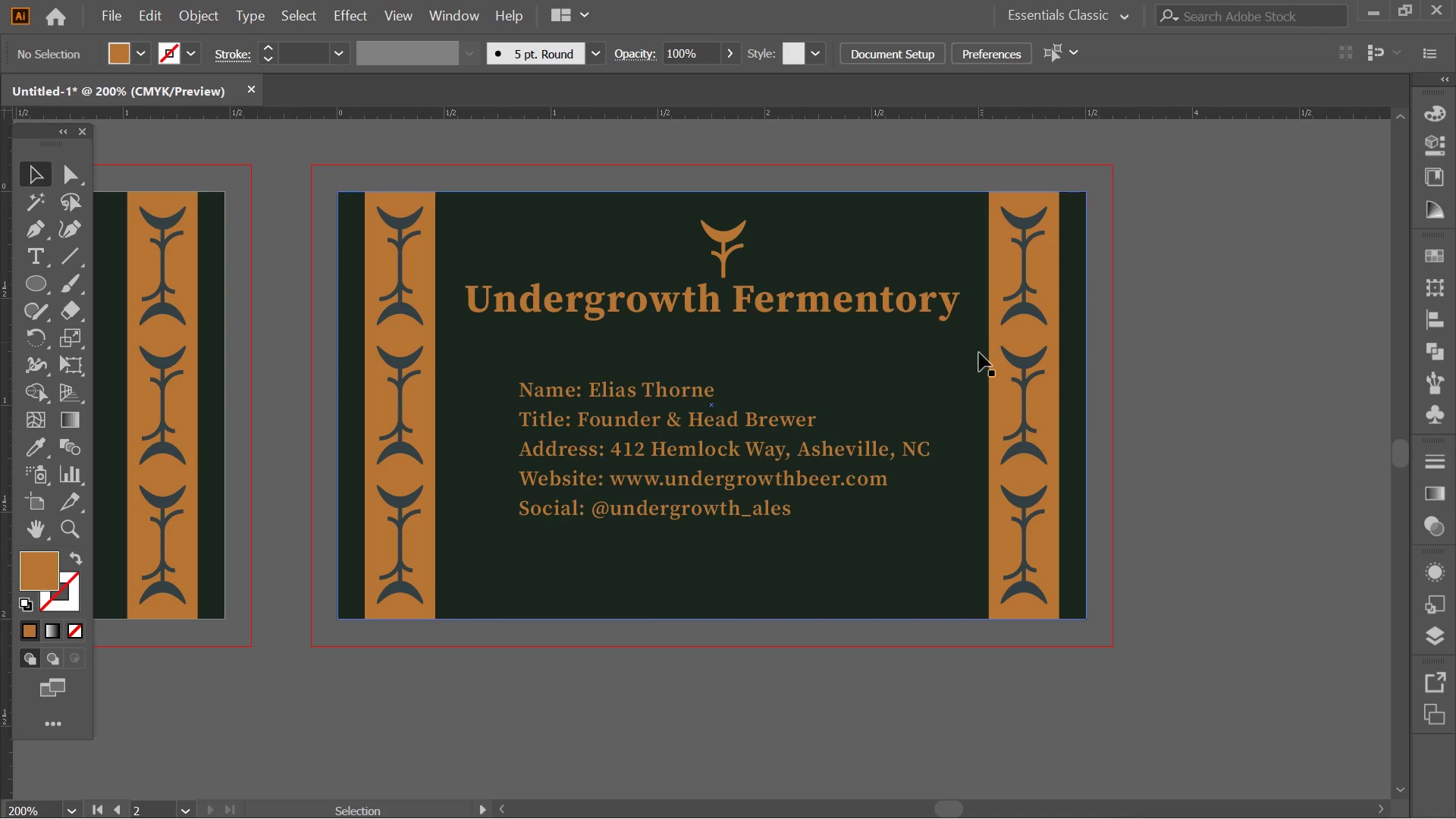 
left_click_drag(start_coordinate=[994, 403], to_coordinate=[1158, 471])
 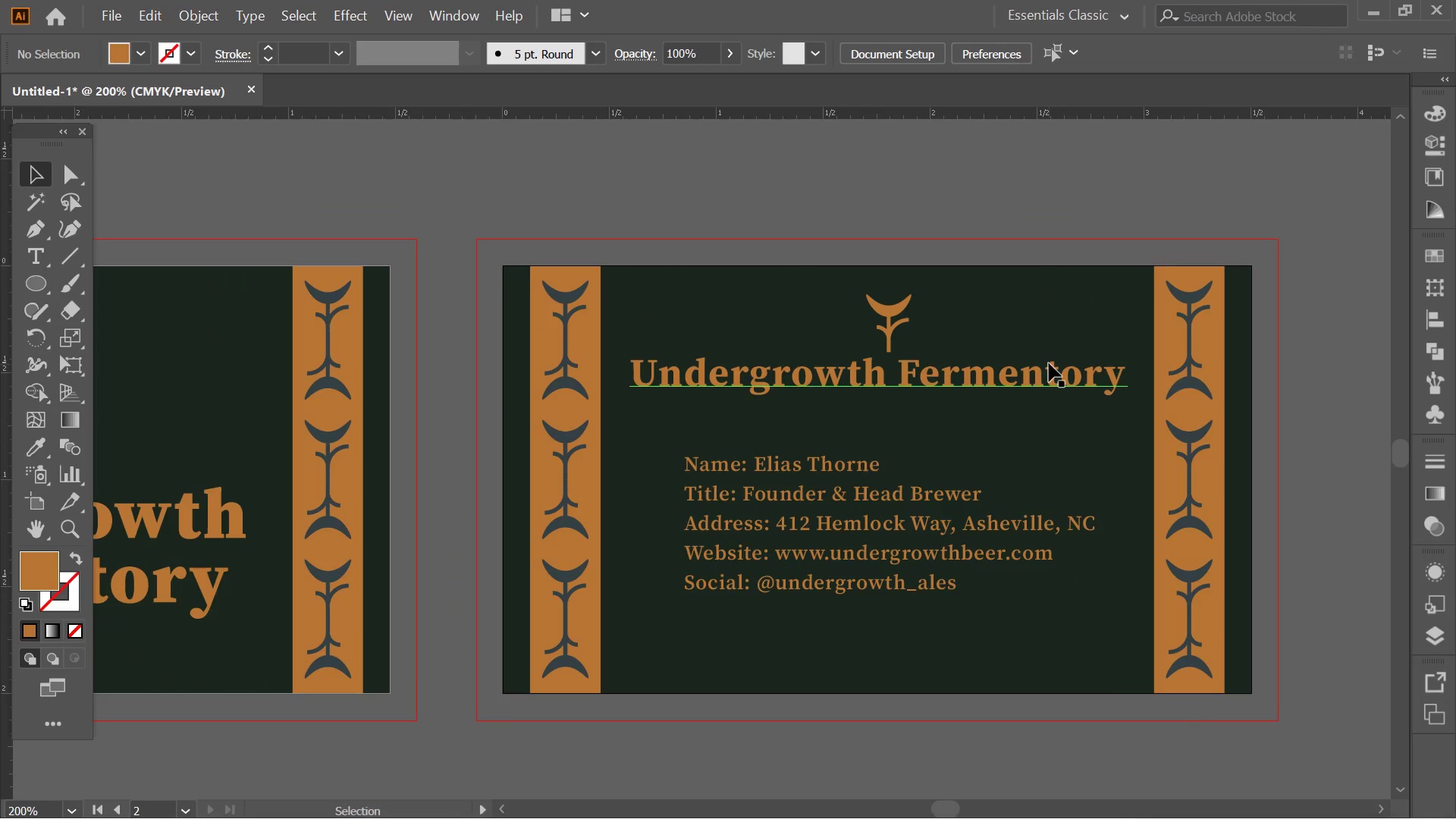 
key(Alt+AltLeft)
 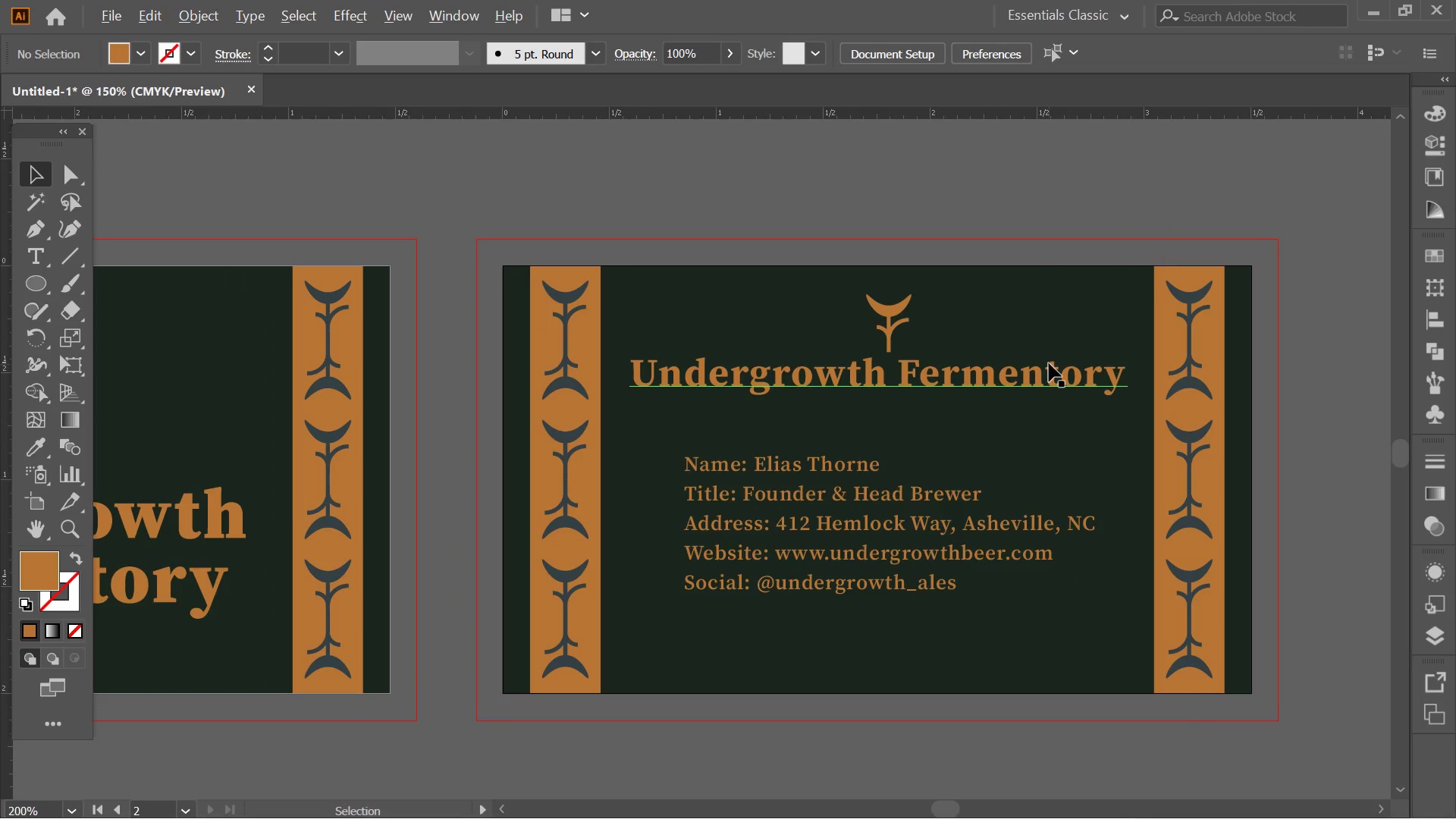 
hold_key(key=Space, duration=0.52)
 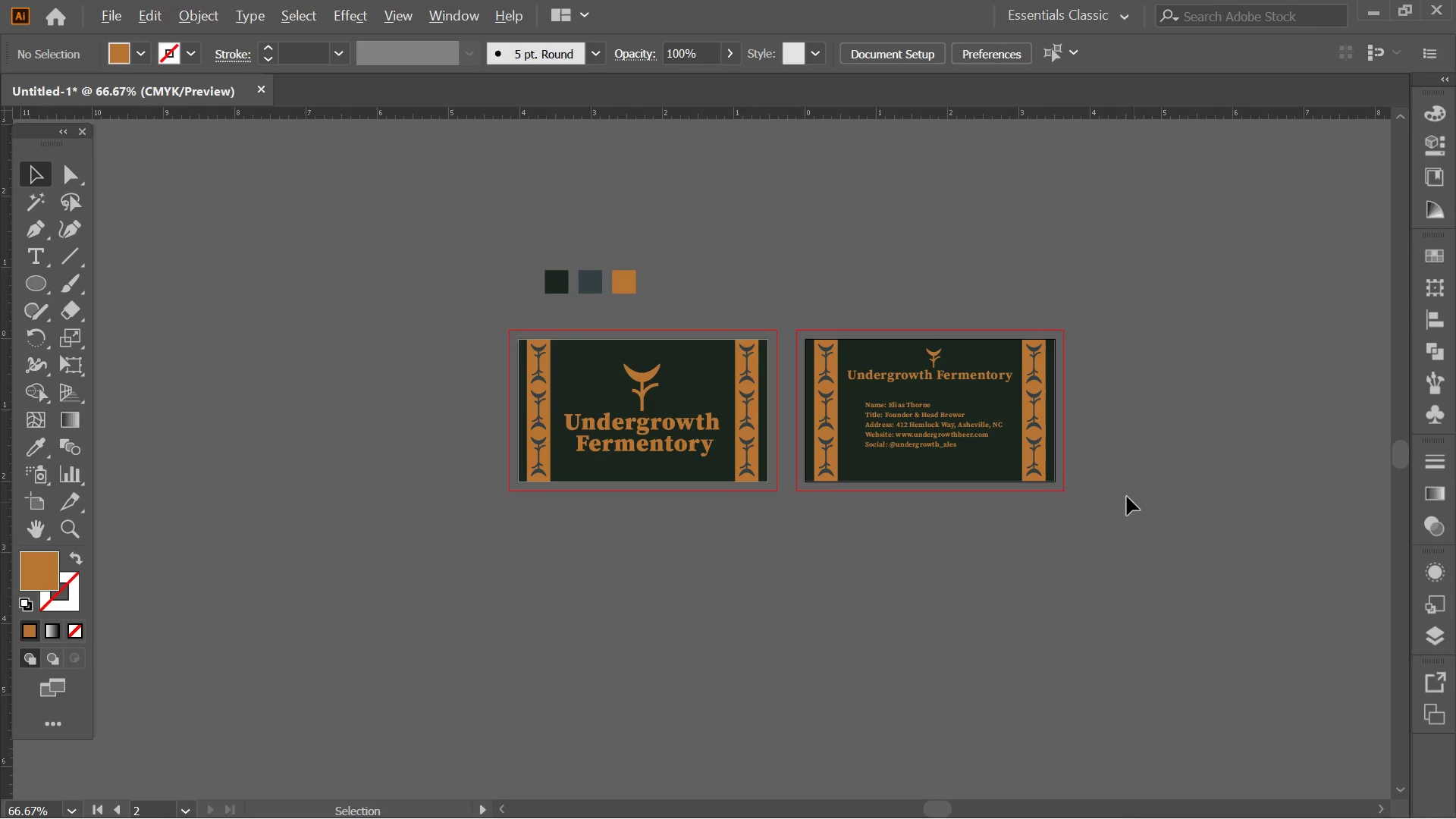 
left_click_drag(start_coordinate=[1081, 441], to_coordinate=[1058, 480])
 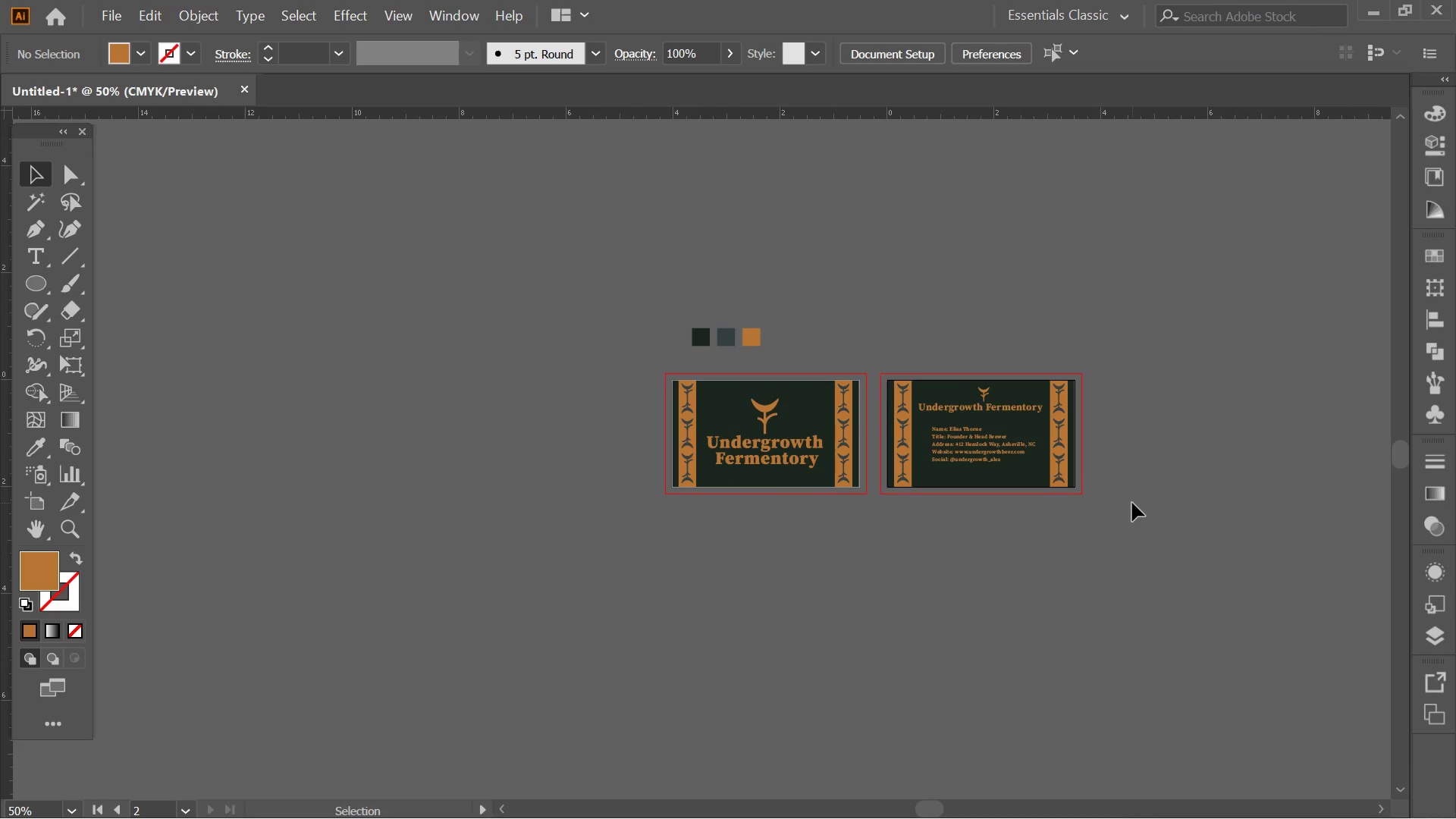 
scroll: coordinate [1049, 363], scroll_direction: down, amount: 4.0
 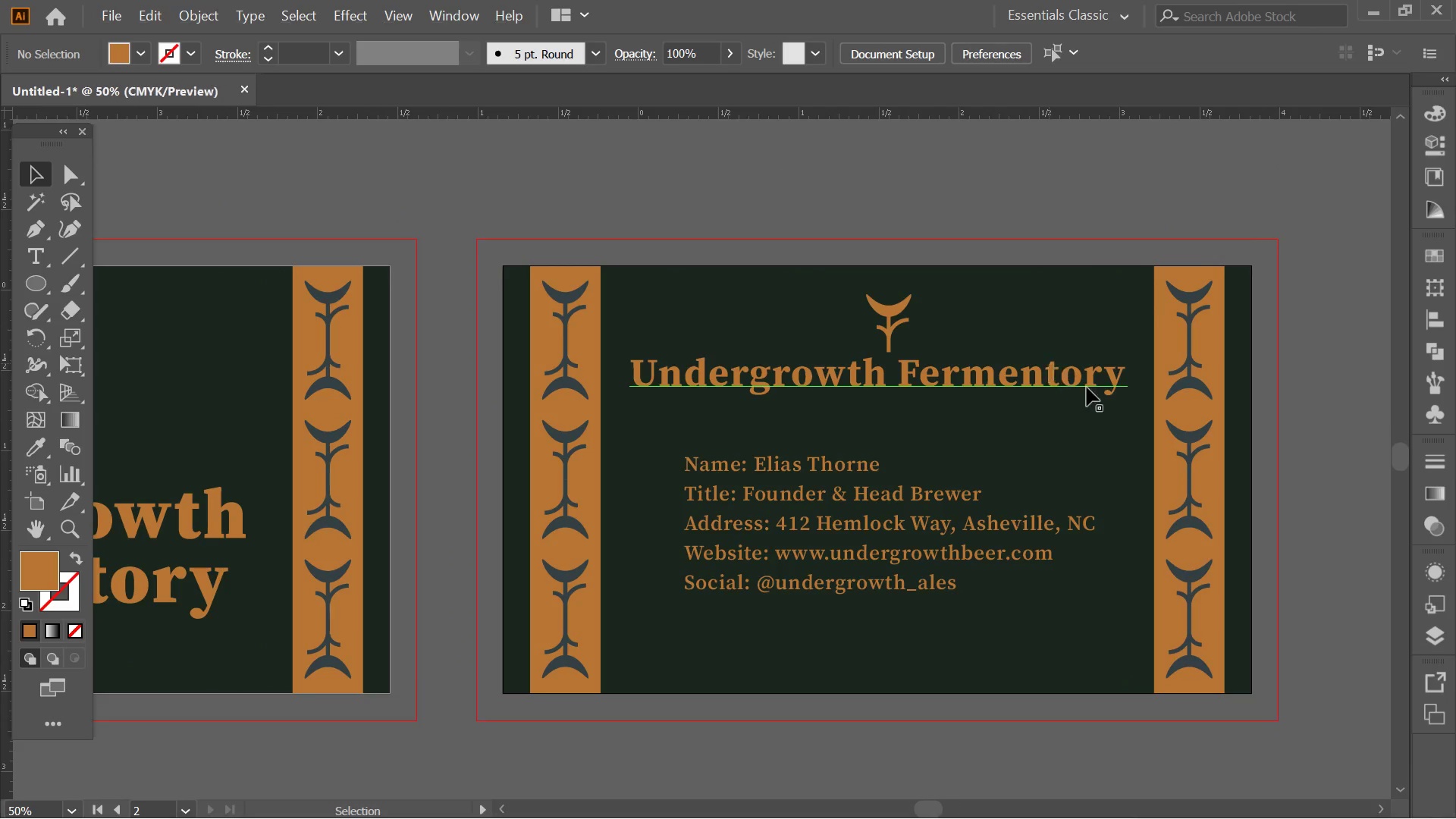 
hold_key(key=AltLeft, duration=0.36)
scroll: coordinate [1134, 502], scroll_direction: up, amount: 1.0
 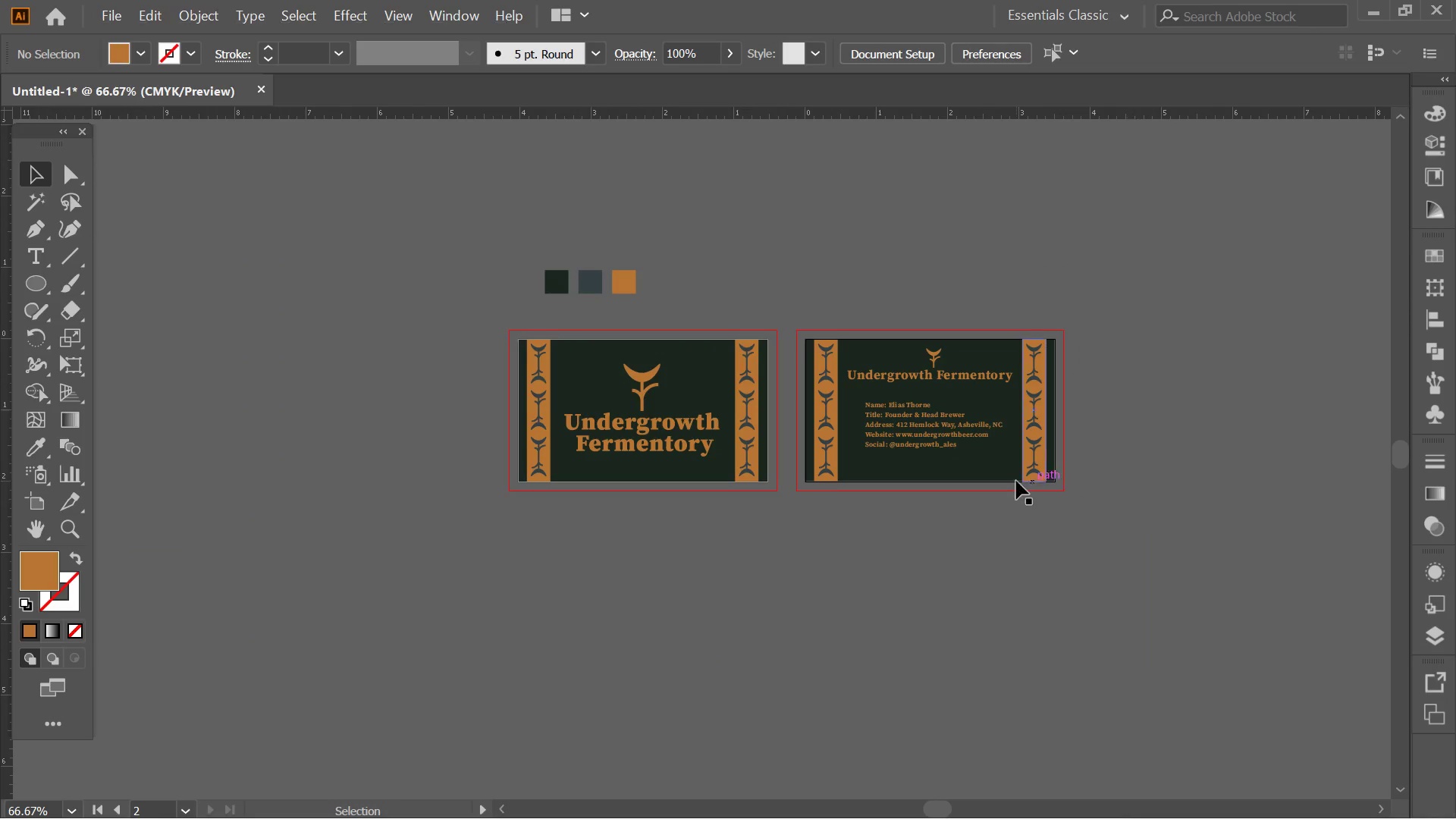 
key(Alt+AltLeft)
 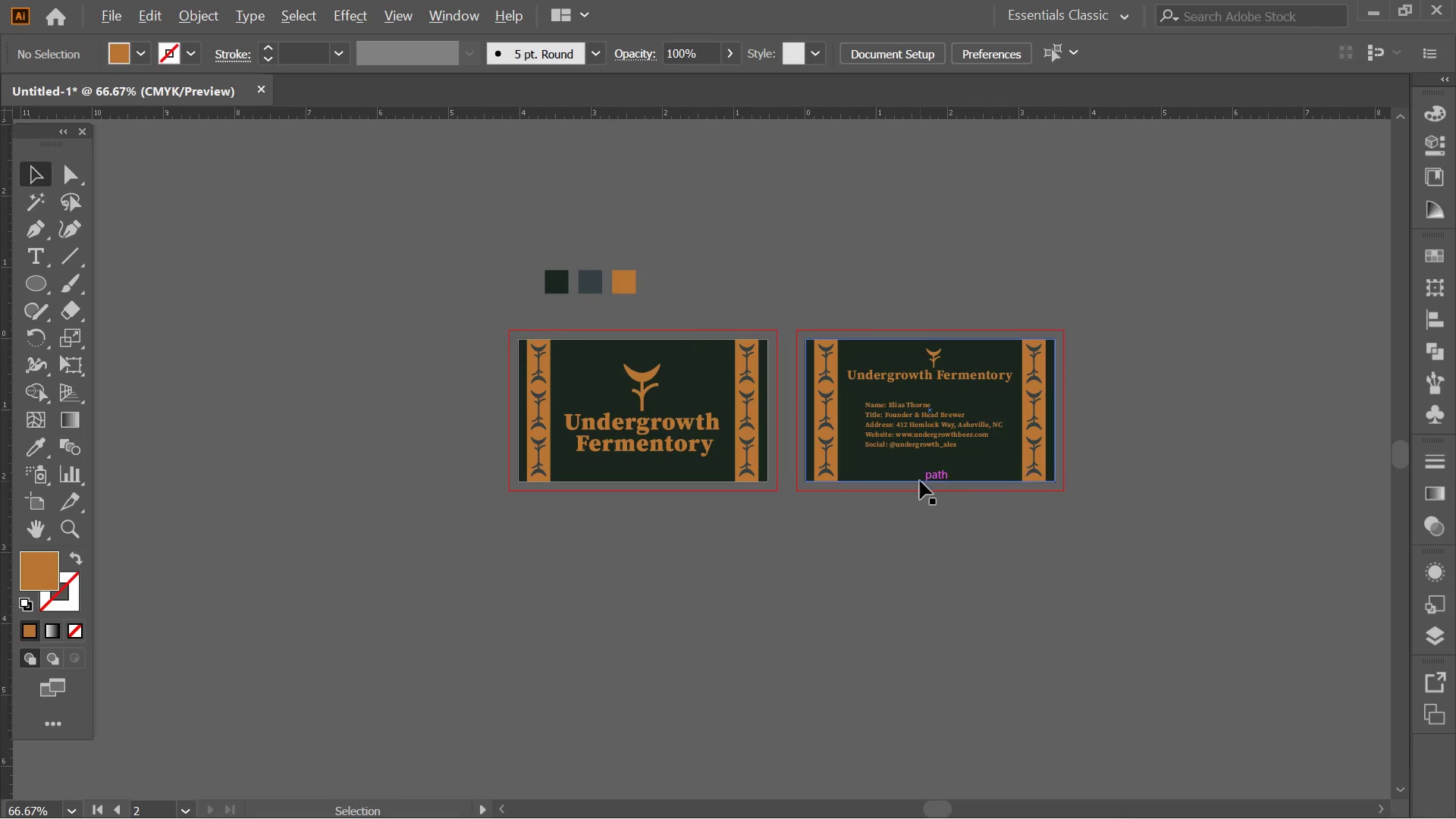 
scroll: coordinate [920, 481], scroll_direction: up, amount: 1.0
 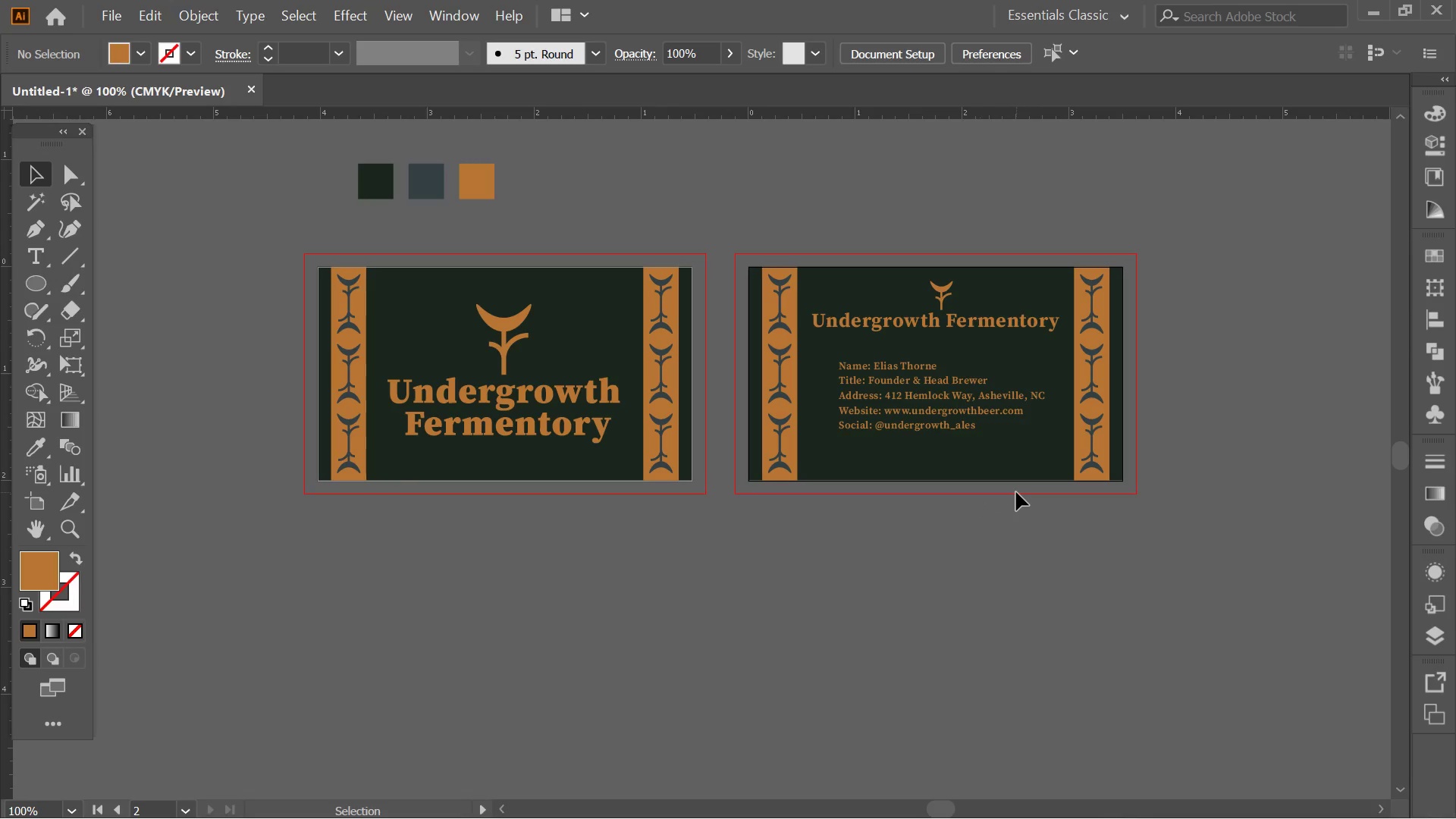 
wait(6.07)
 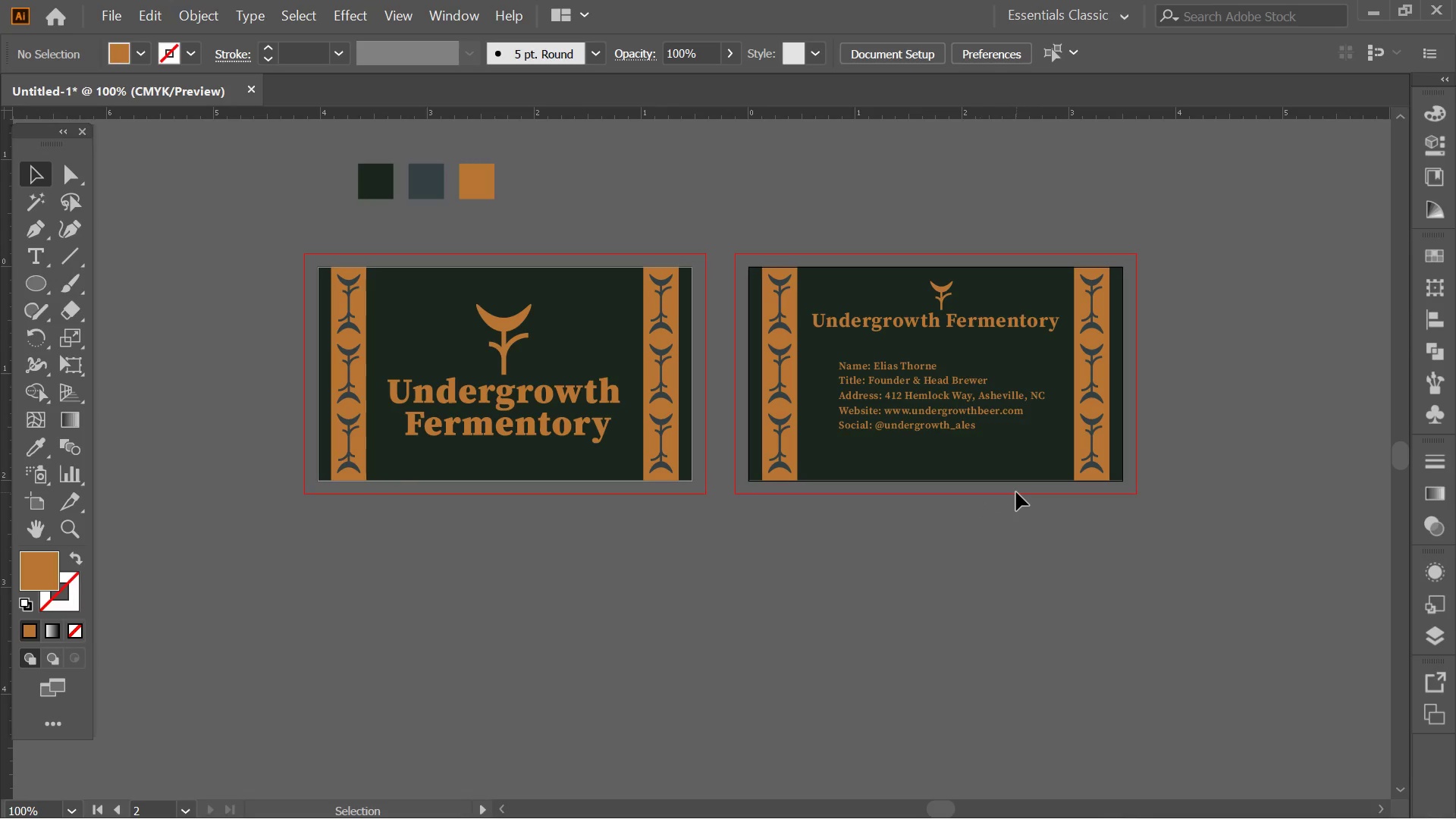 
key(Alt+AltLeft)
 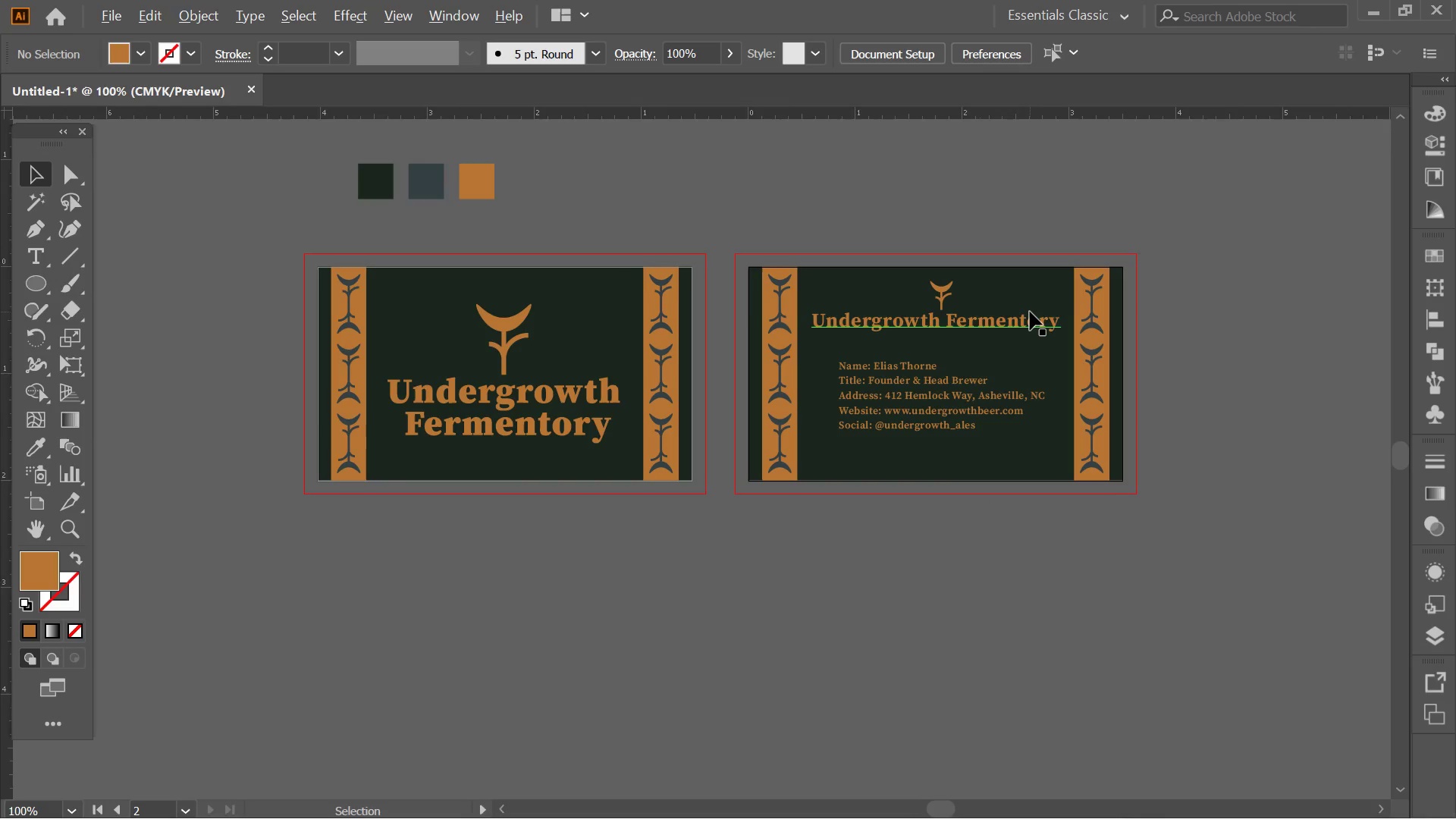 
scroll: coordinate [1030, 312], scroll_direction: up, amount: 2.0
 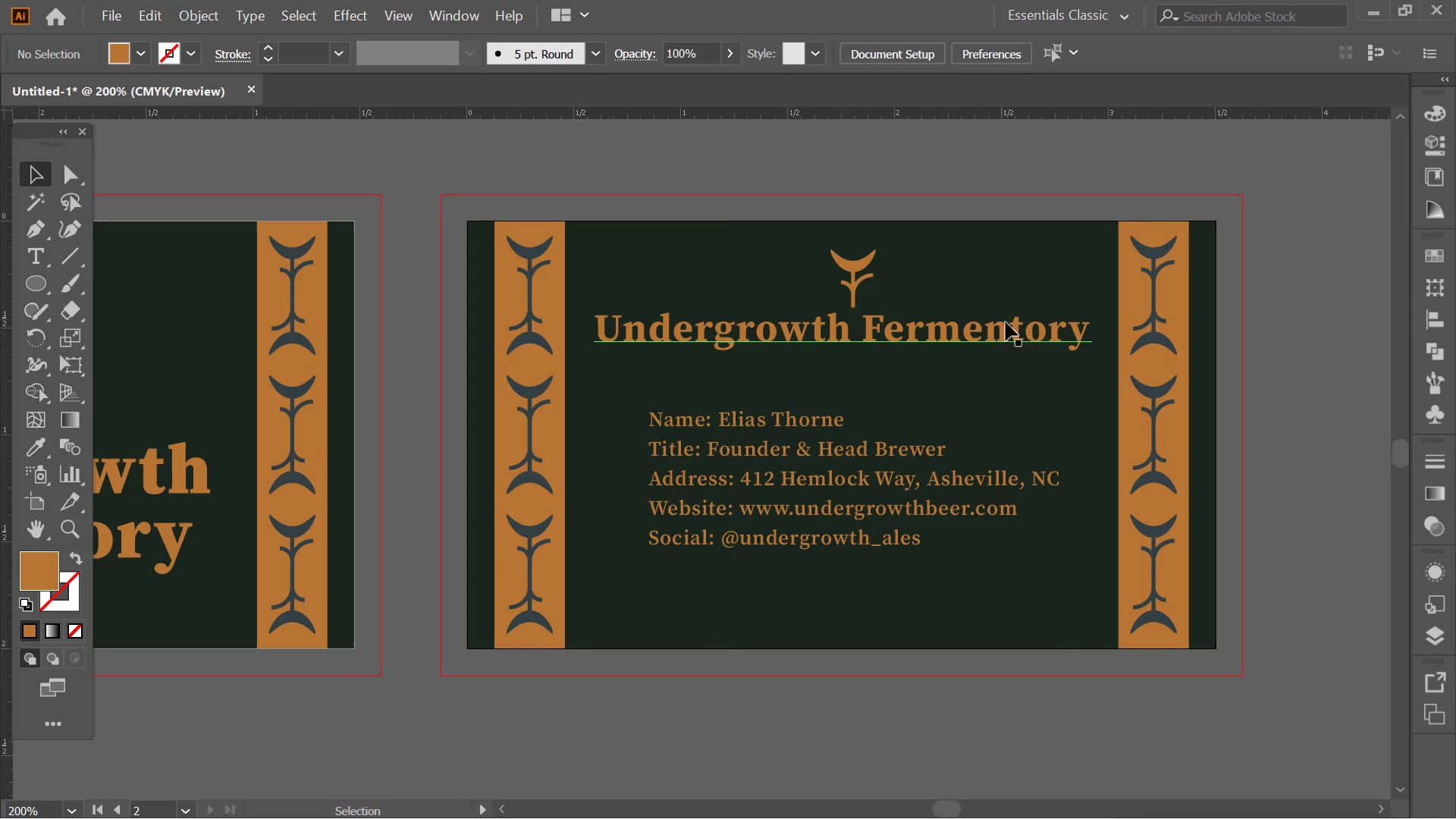 
left_click([1025, 334])
 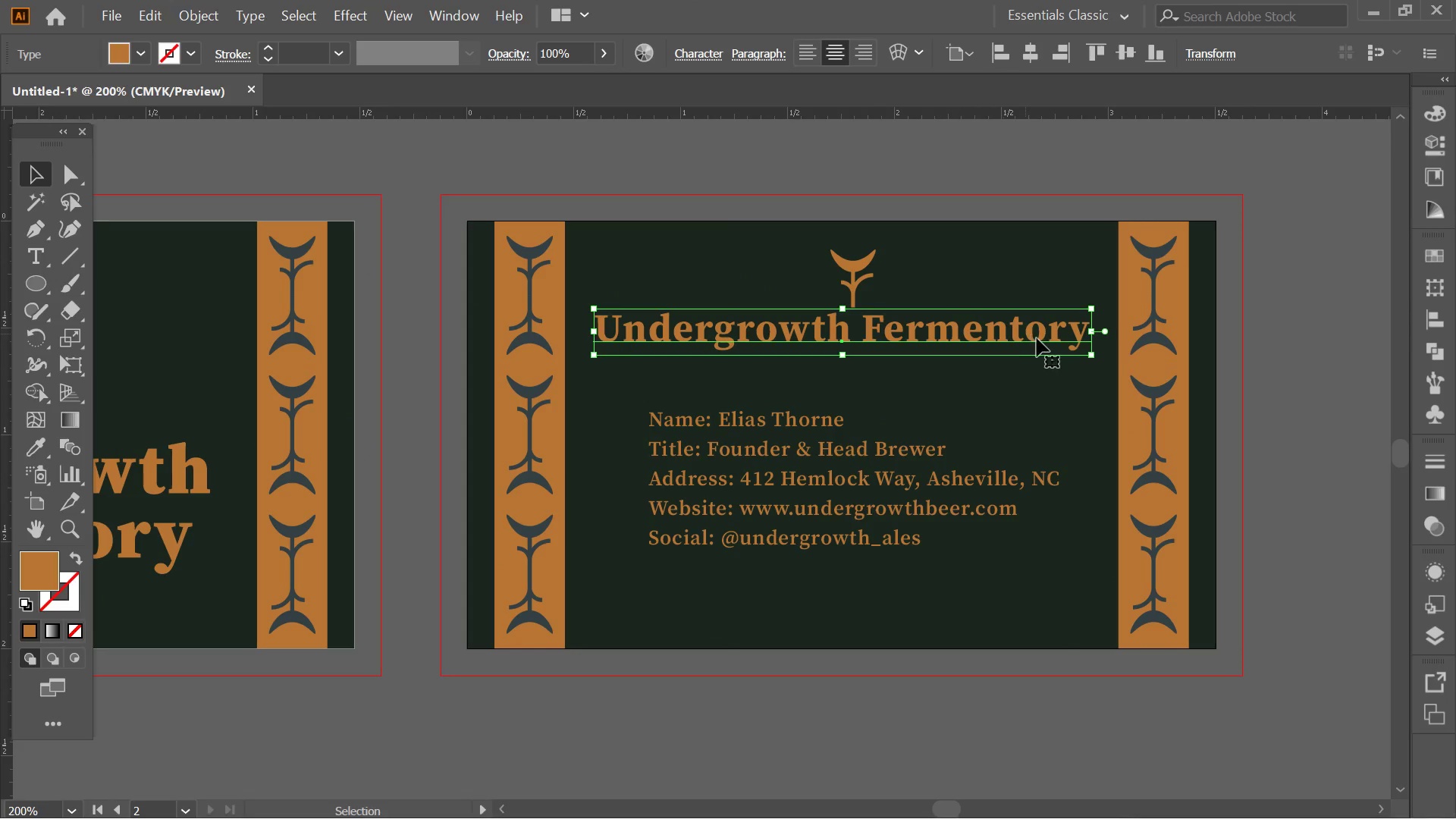 
key(Alt+AltLeft)
 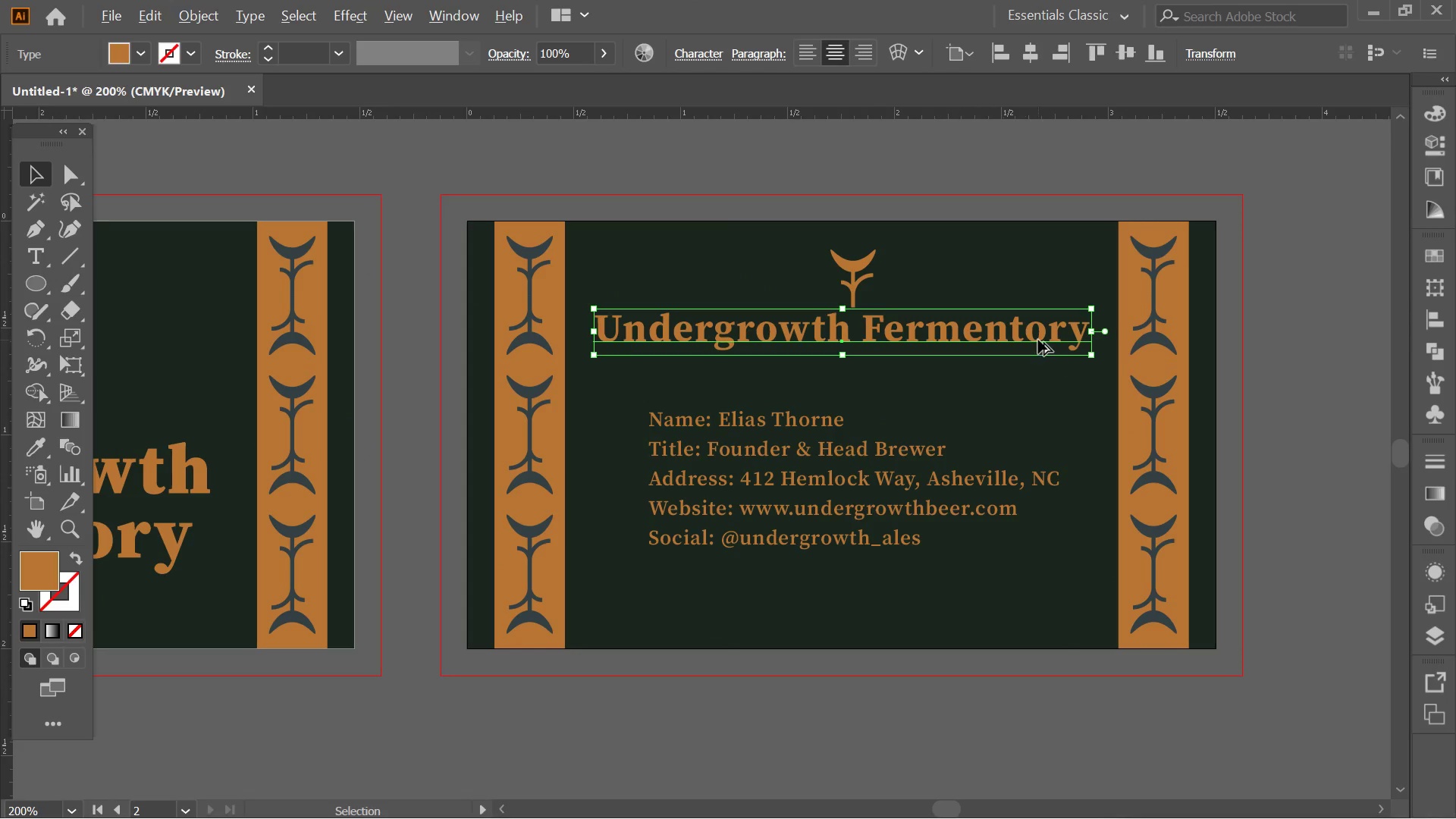 
scroll: coordinate [1038, 340], scroll_direction: down, amount: 2.0
 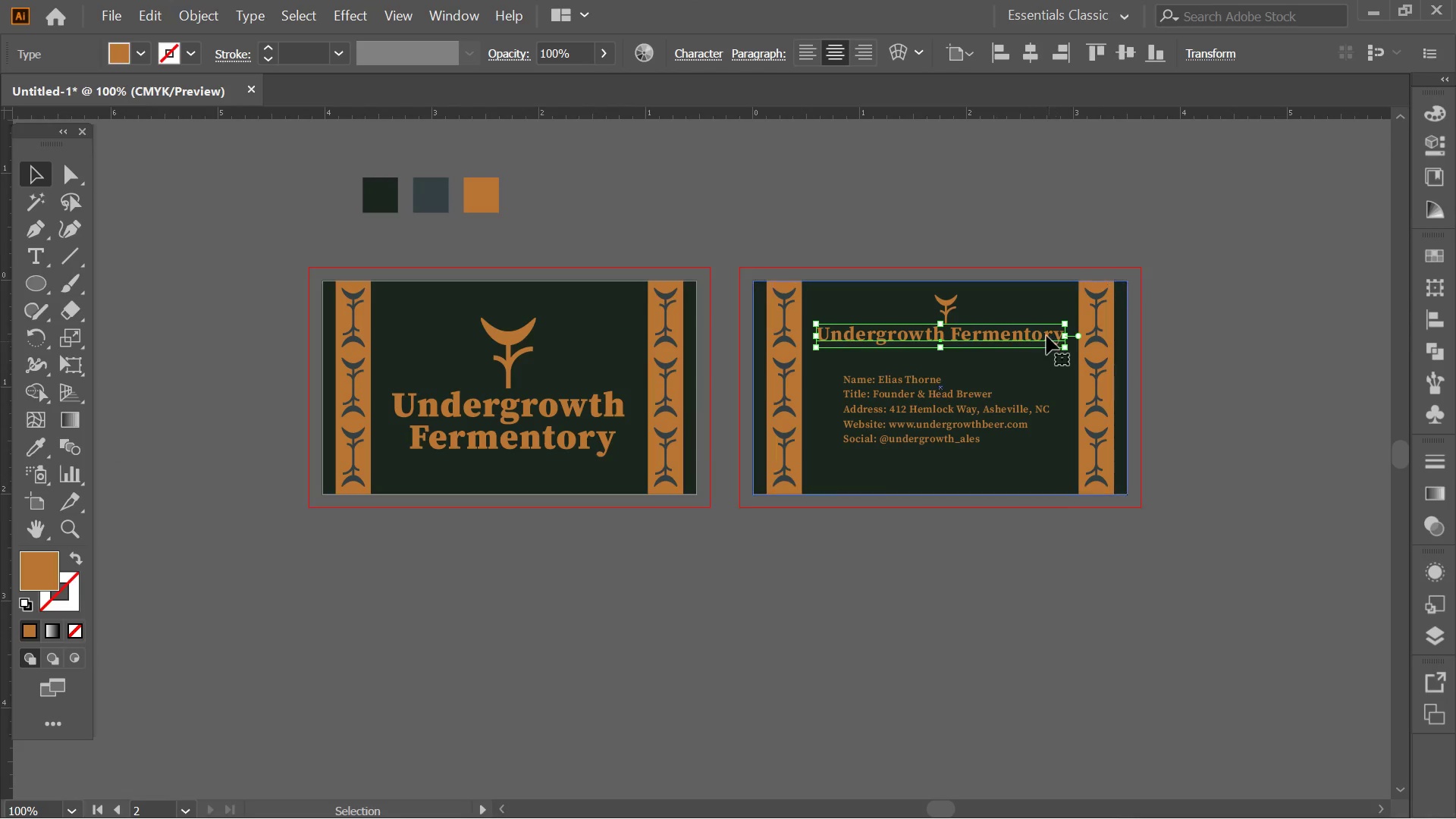 
left_click_drag(start_coordinate=[1046, 331], to_coordinate=[1043, 341])
 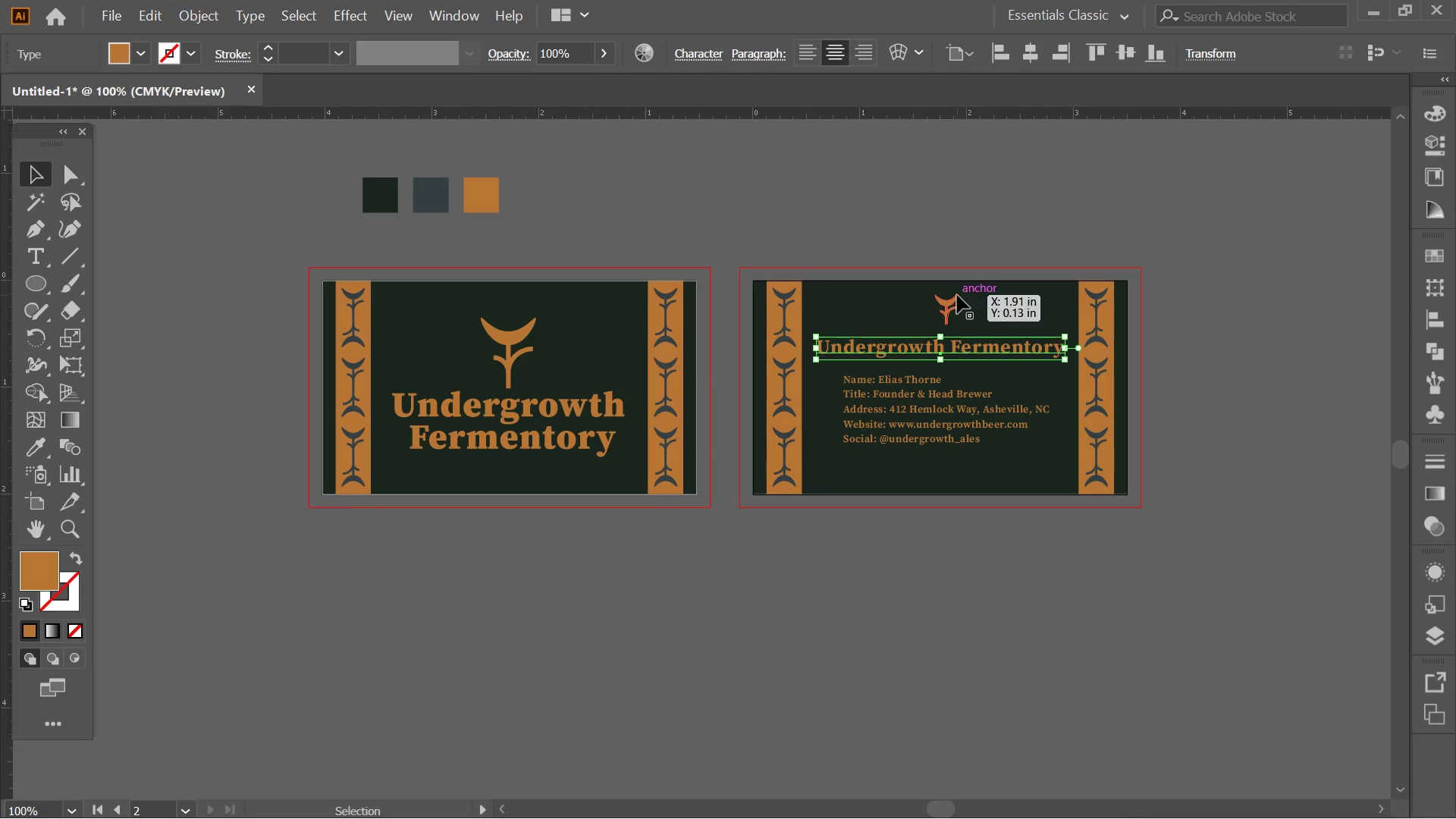 
hold_key(key=ShiftLeft, duration=0.59)
 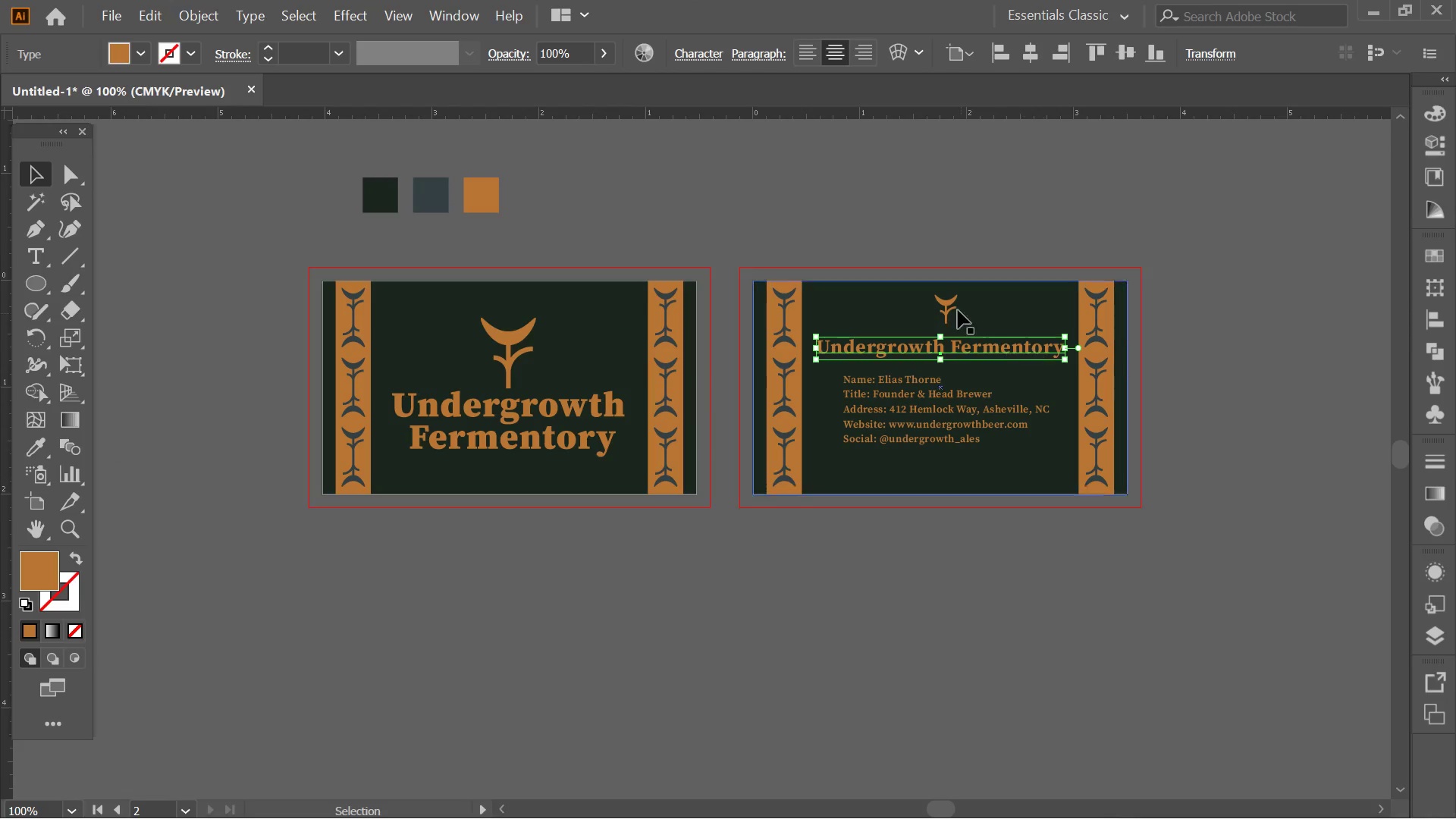 
key(Shift+ShiftLeft)
 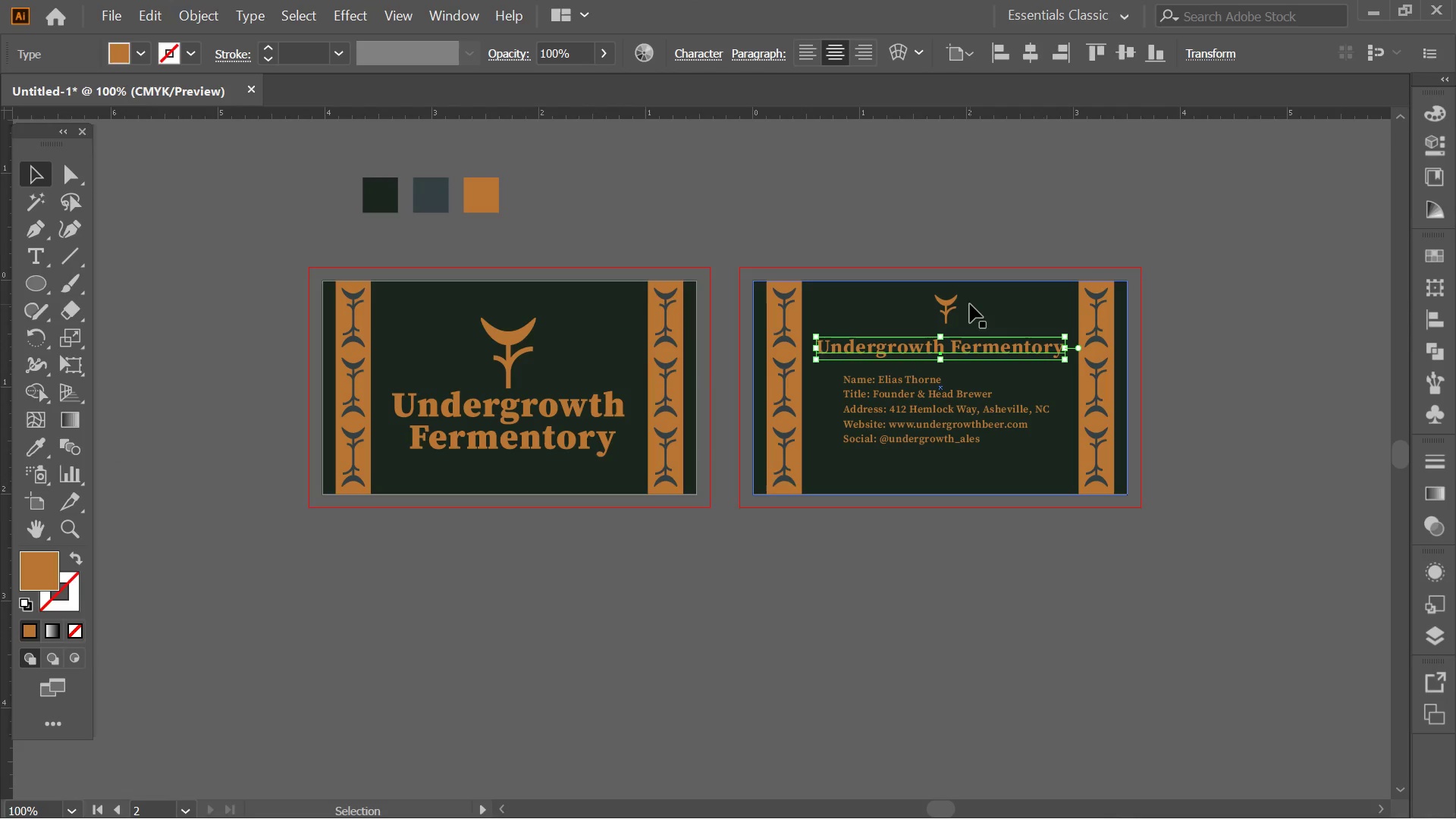 
key(Alt+AltLeft)
 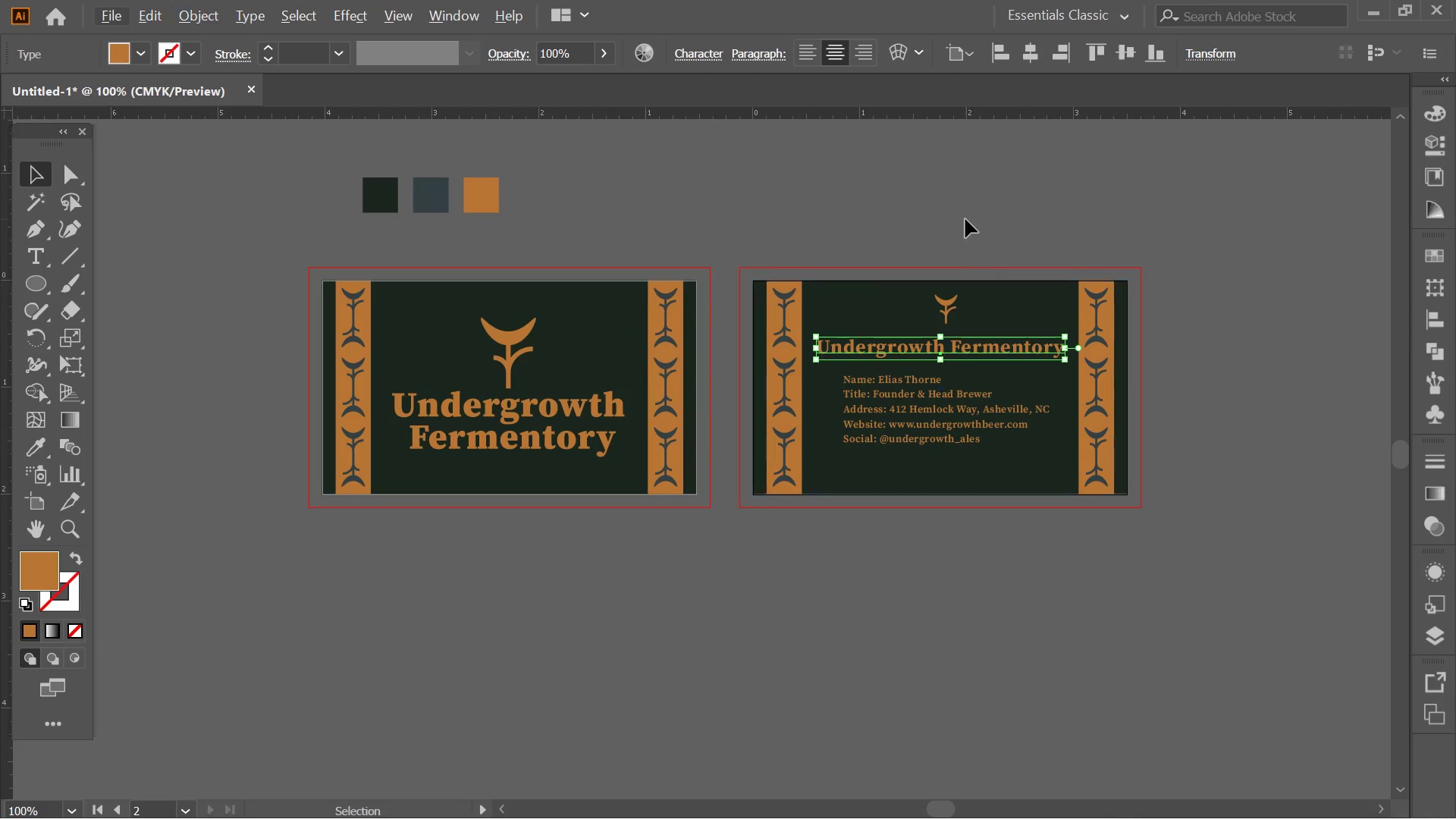 
left_click([966, 208])
 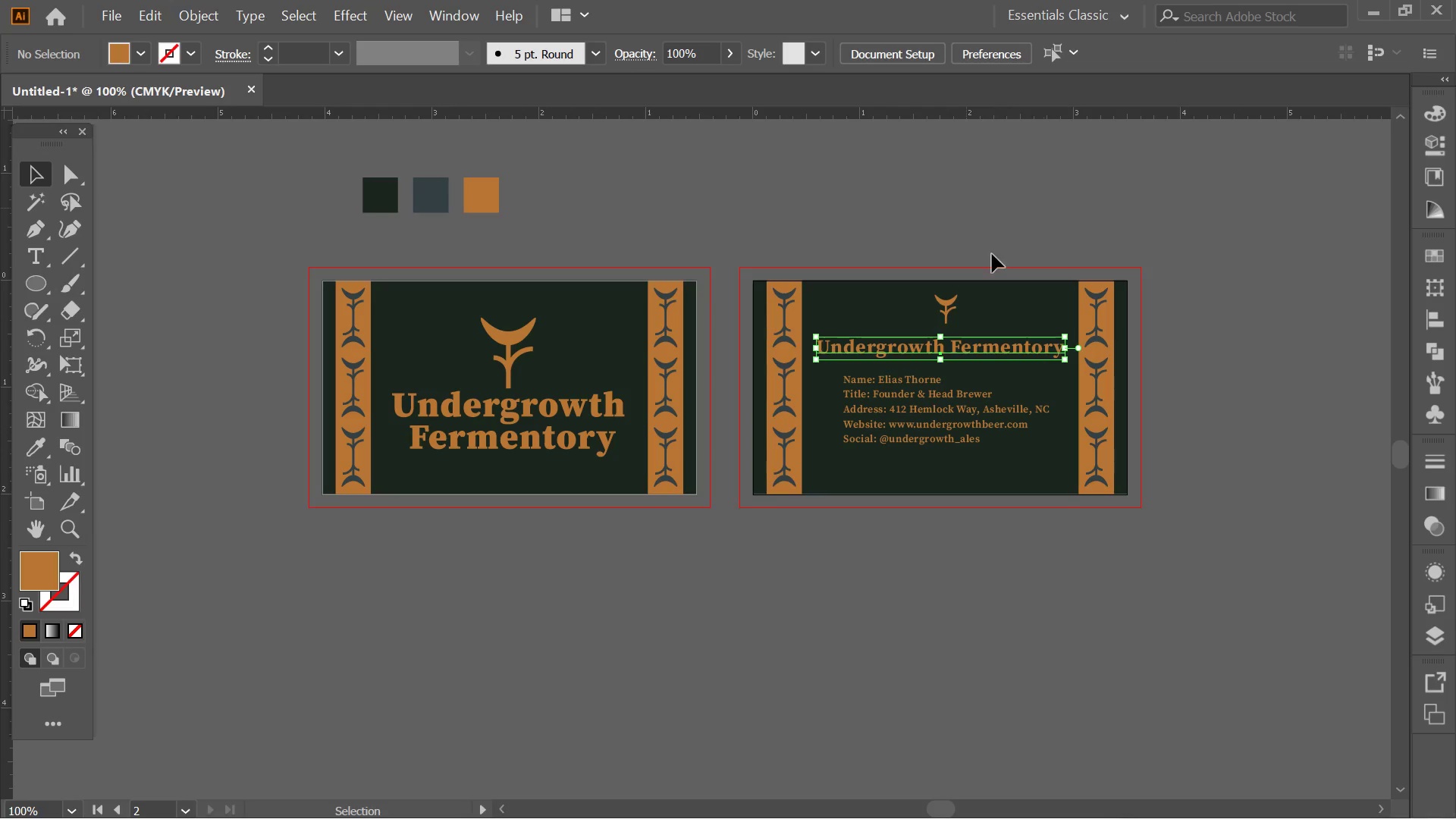 
key(Alt+AltLeft)
 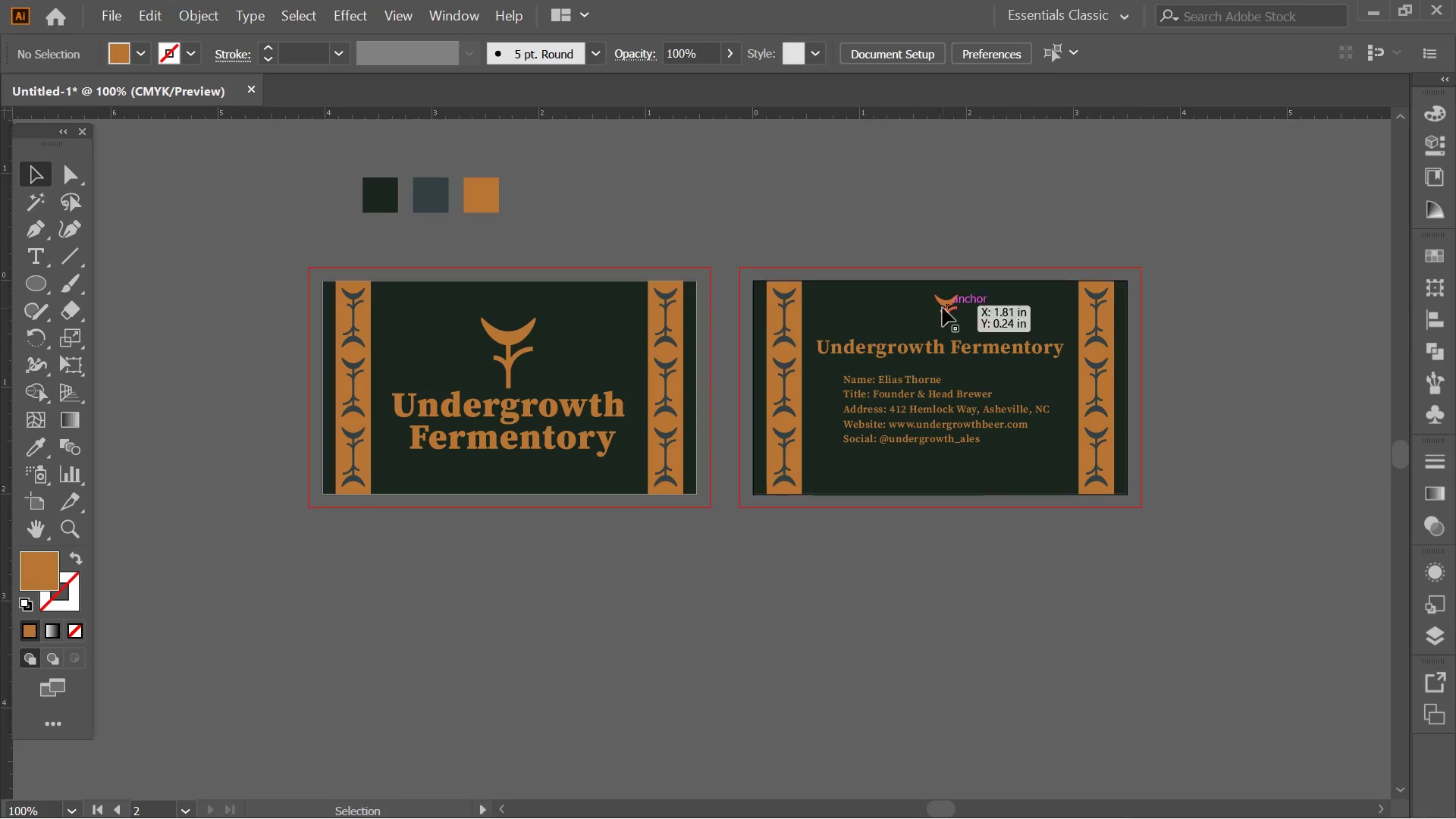 
scroll: coordinate [943, 308], scroll_direction: up, amount: 3.0
 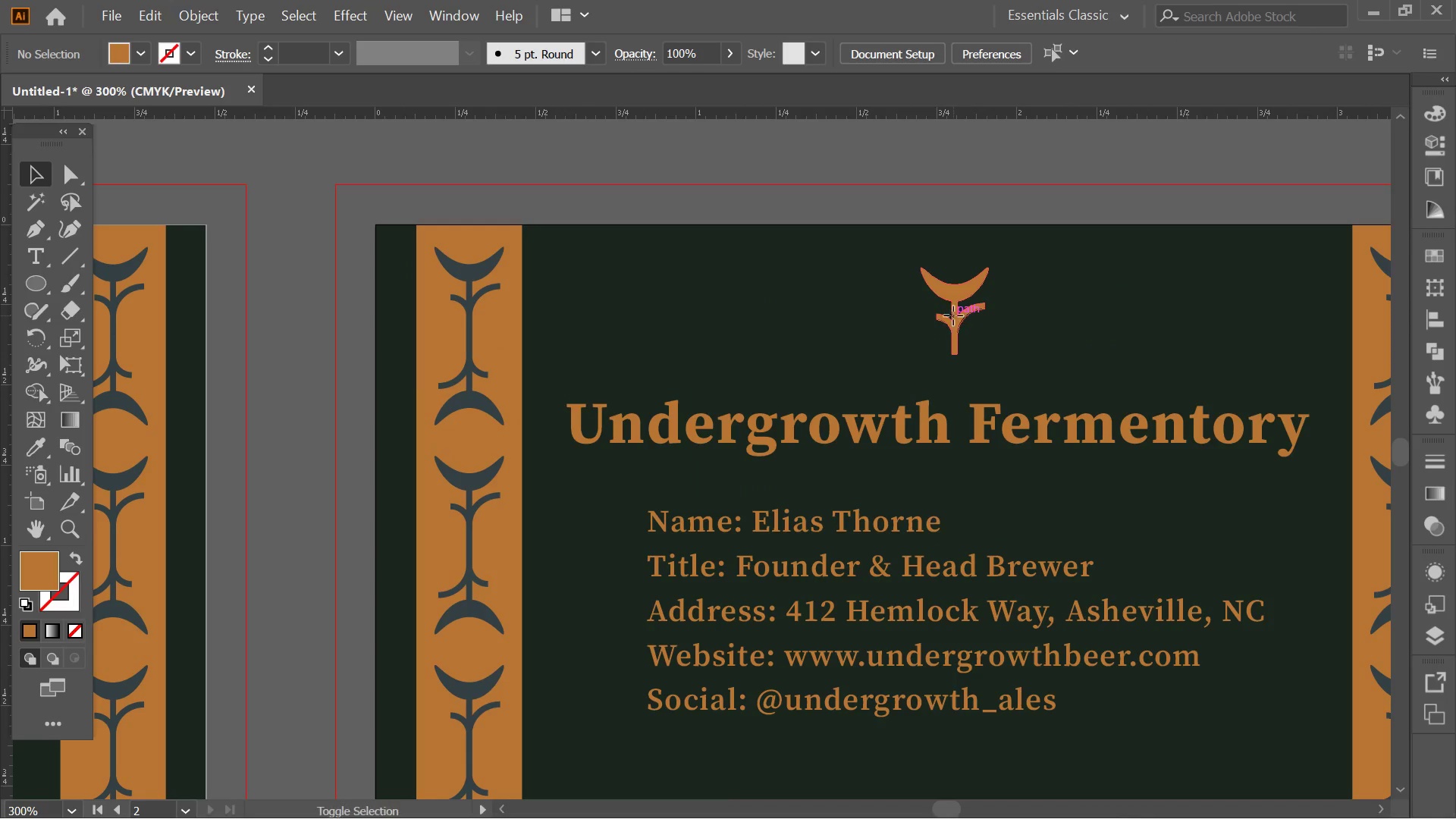 
hold_key(key=ShiftLeft, duration=1.12)
left_click_drag(start_coordinate=[953, 315], to_coordinate=[957, 355])
 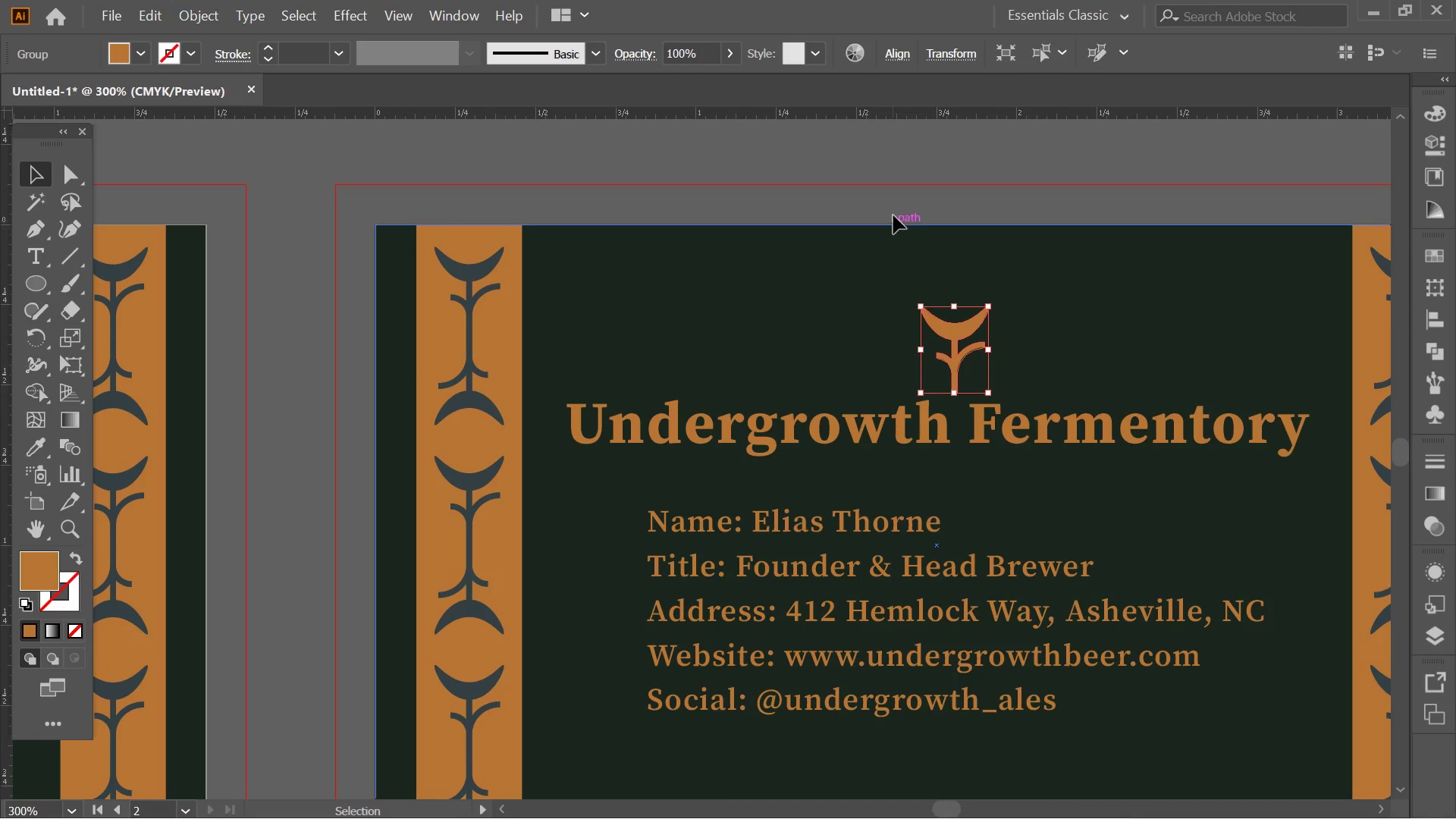 
left_click([896, 208])
 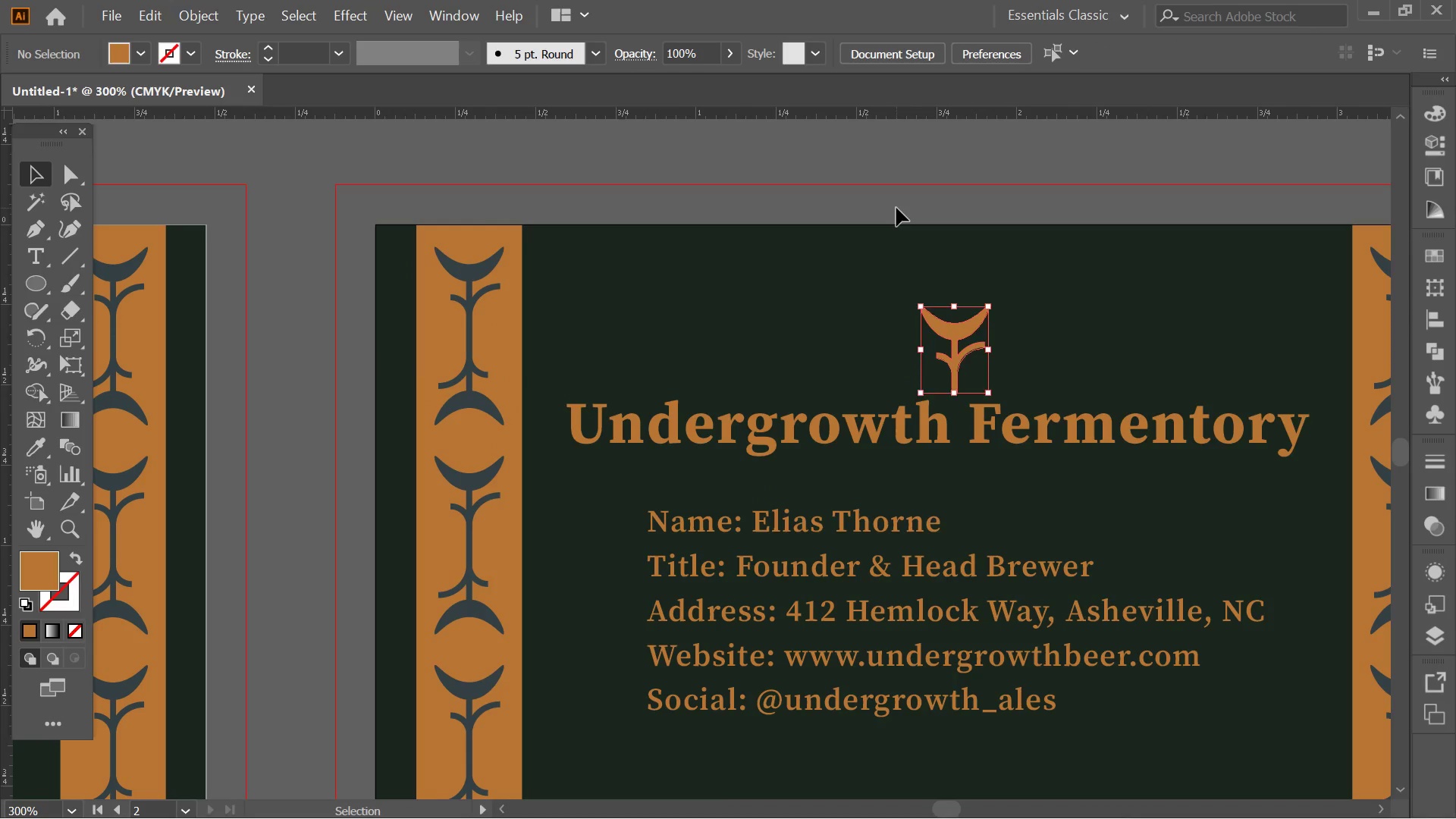 
key(Alt+AltLeft)
 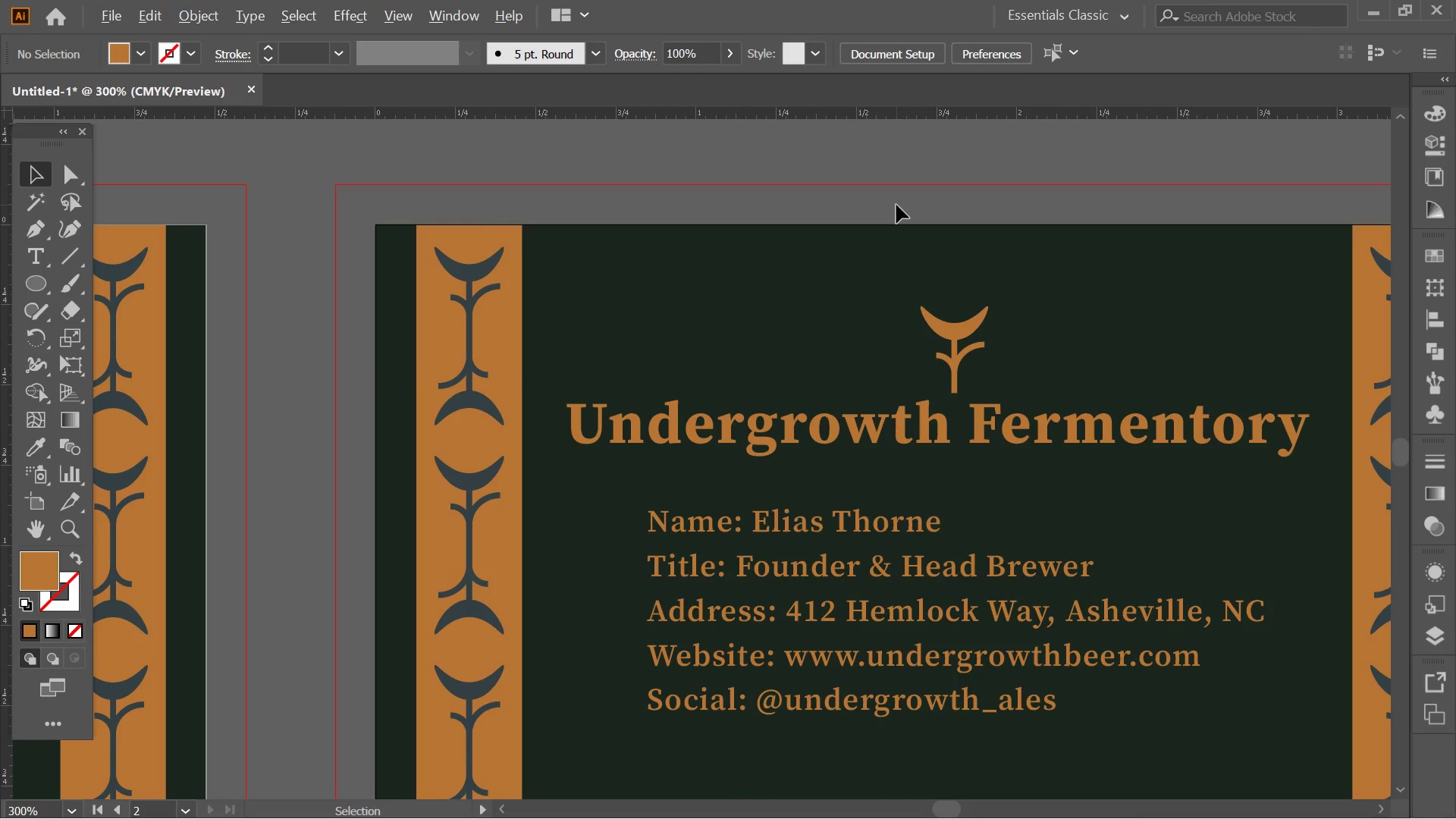 
hold_key(key=Space, duration=0.41)
 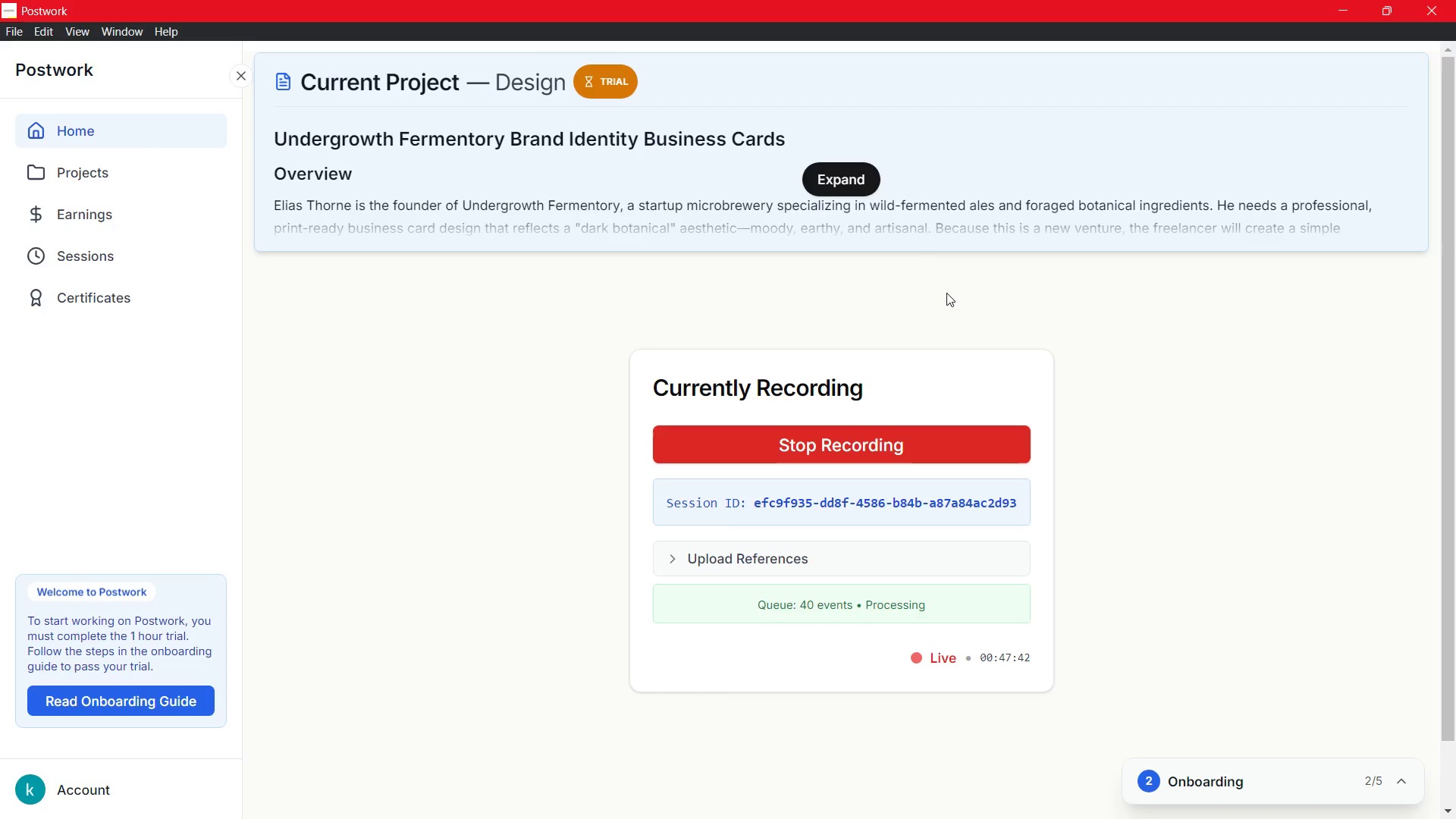 
left_click_drag(start_coordinate=[1013, 267], to_coordinate=[948, 274])
 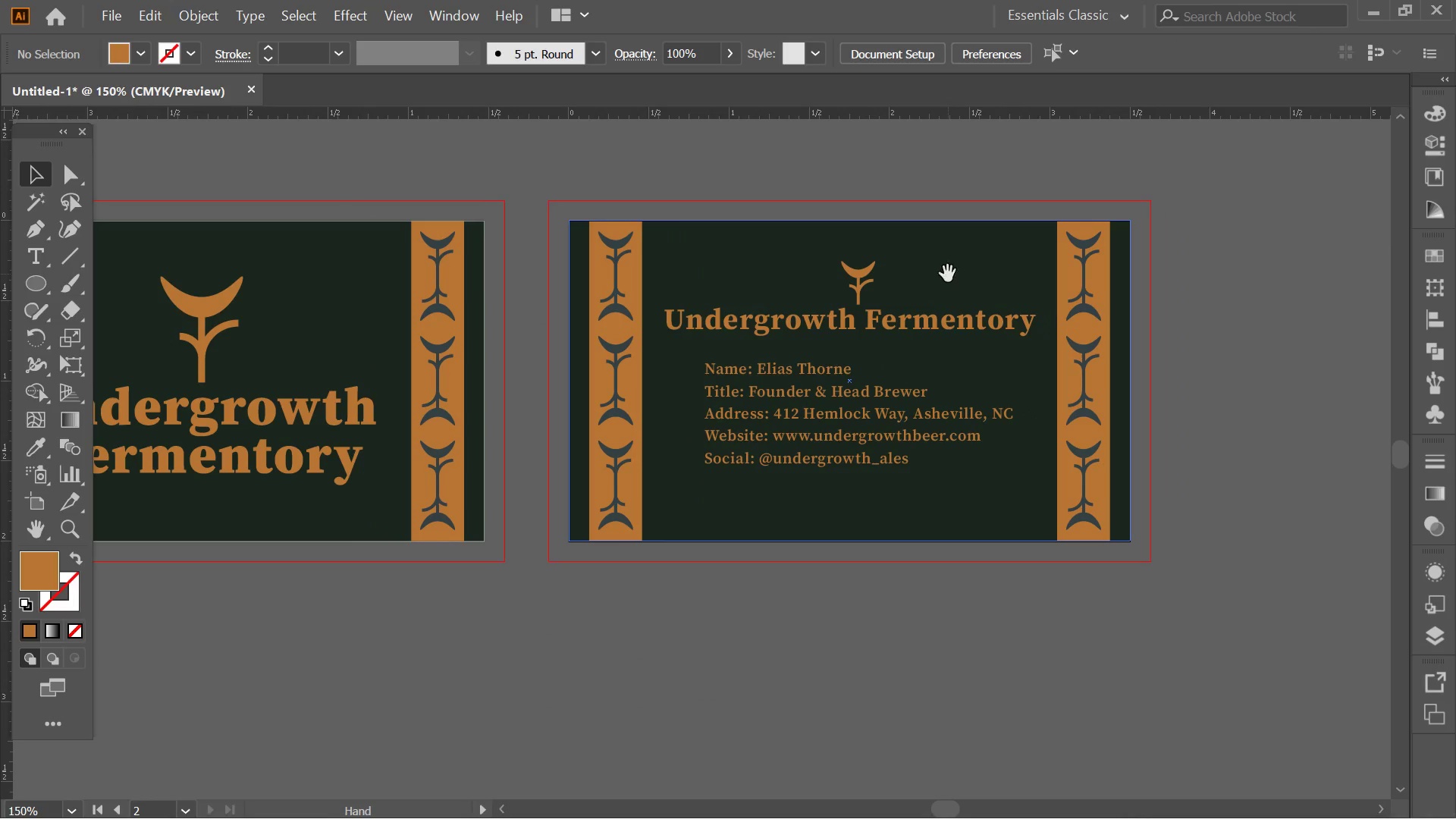 
scroll: coordinate [896, 205], scroll_direction: down, amount: 2.0
 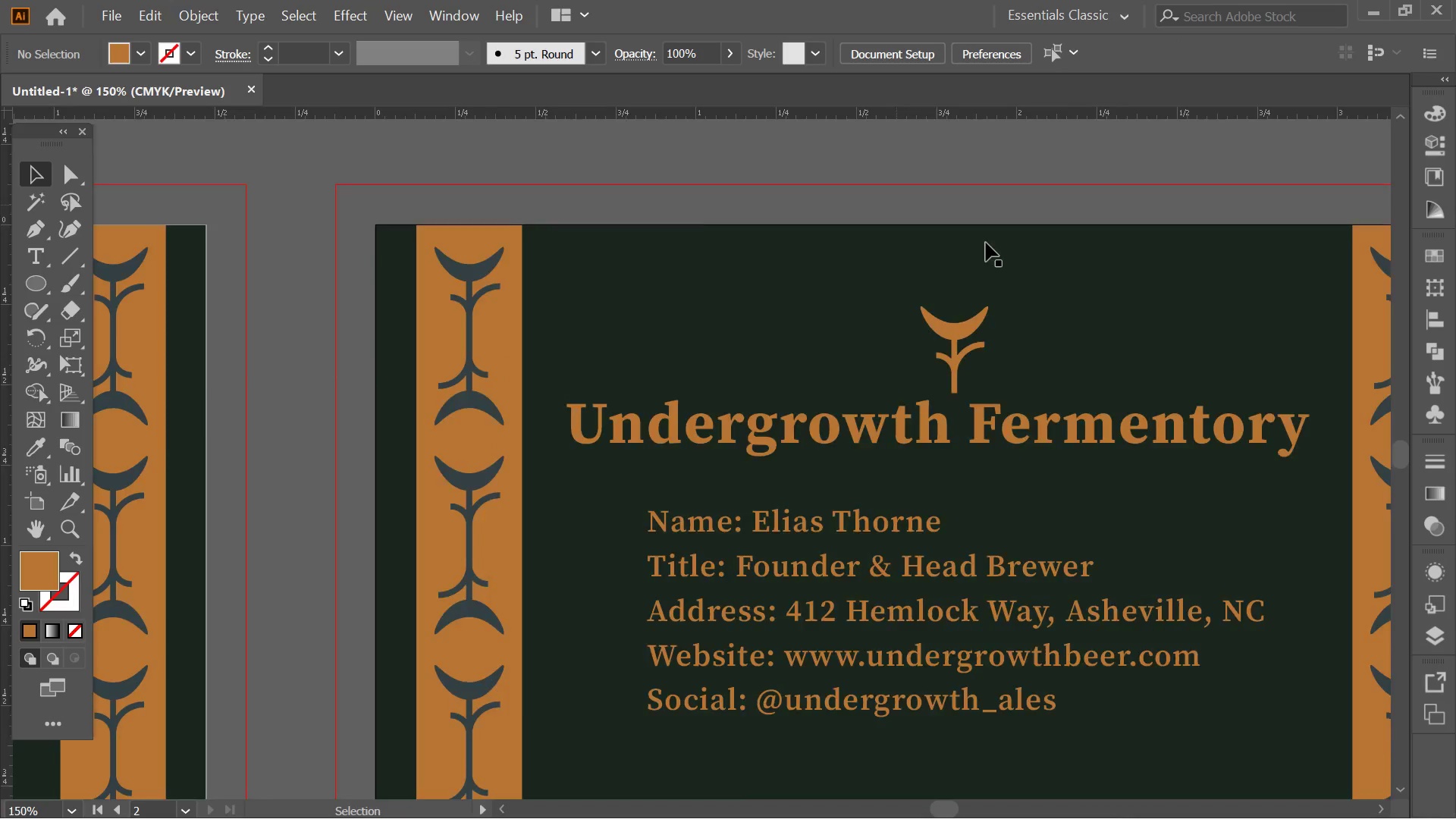 
key(Alt+AltLeft)
 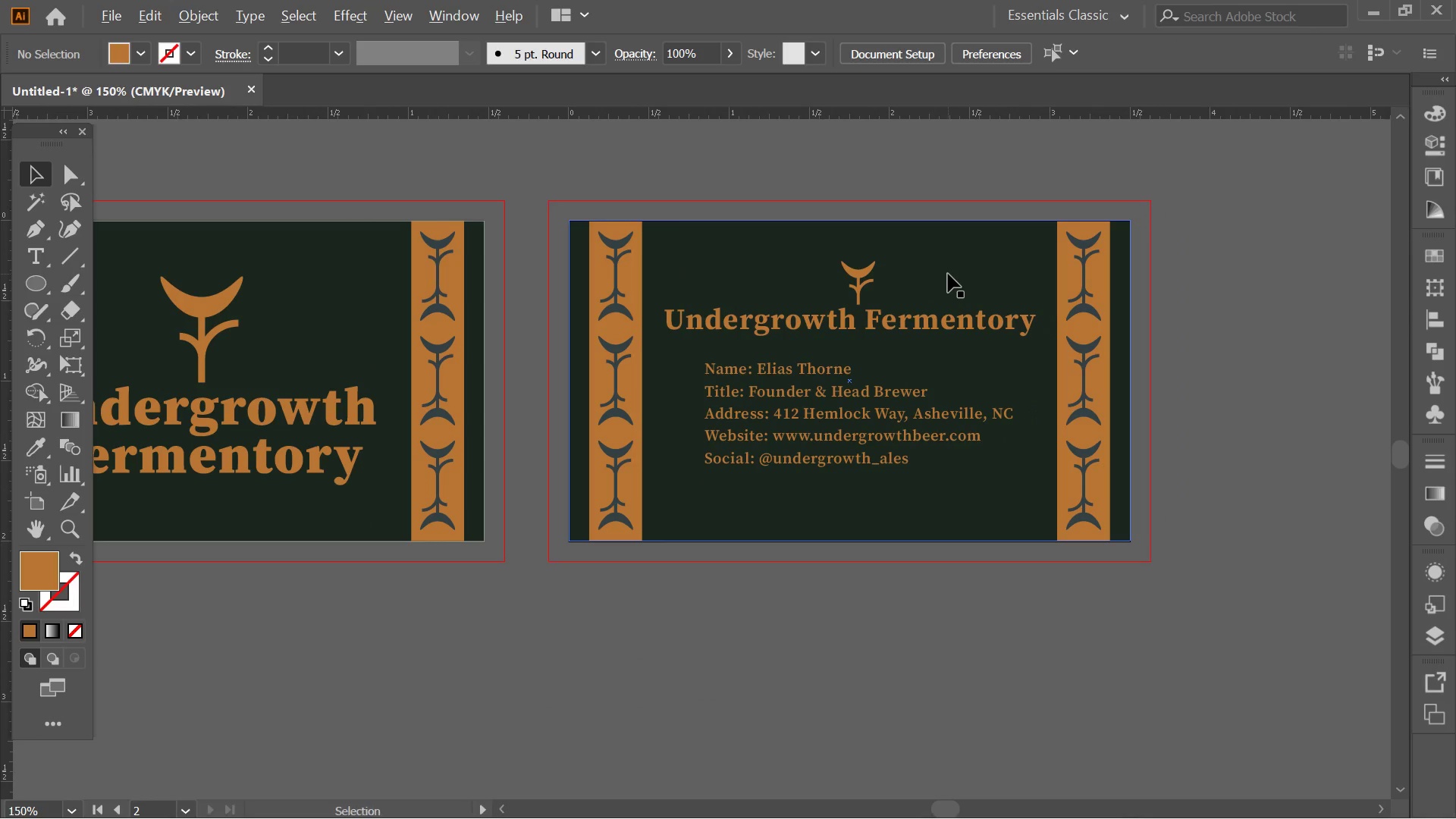 
key(Alt+Tab)